 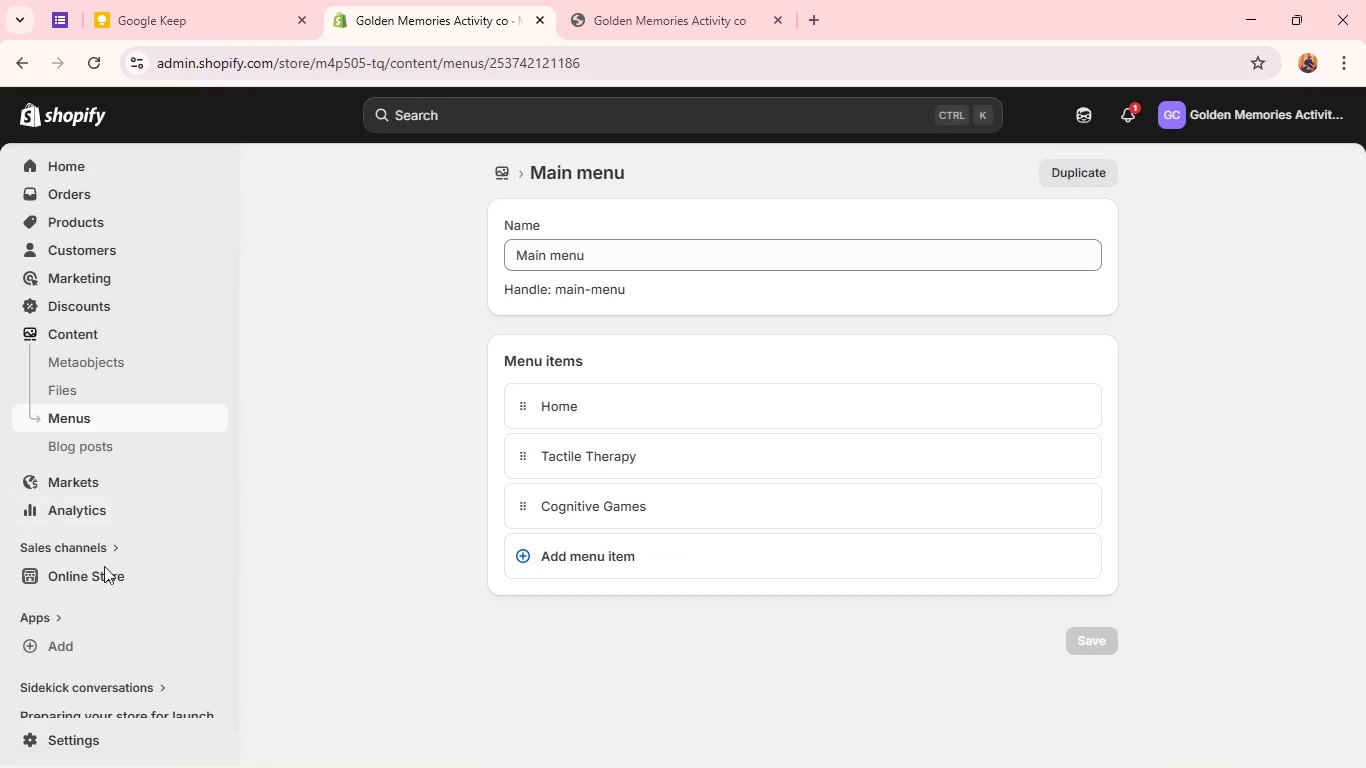 
left_click([106, 585])
 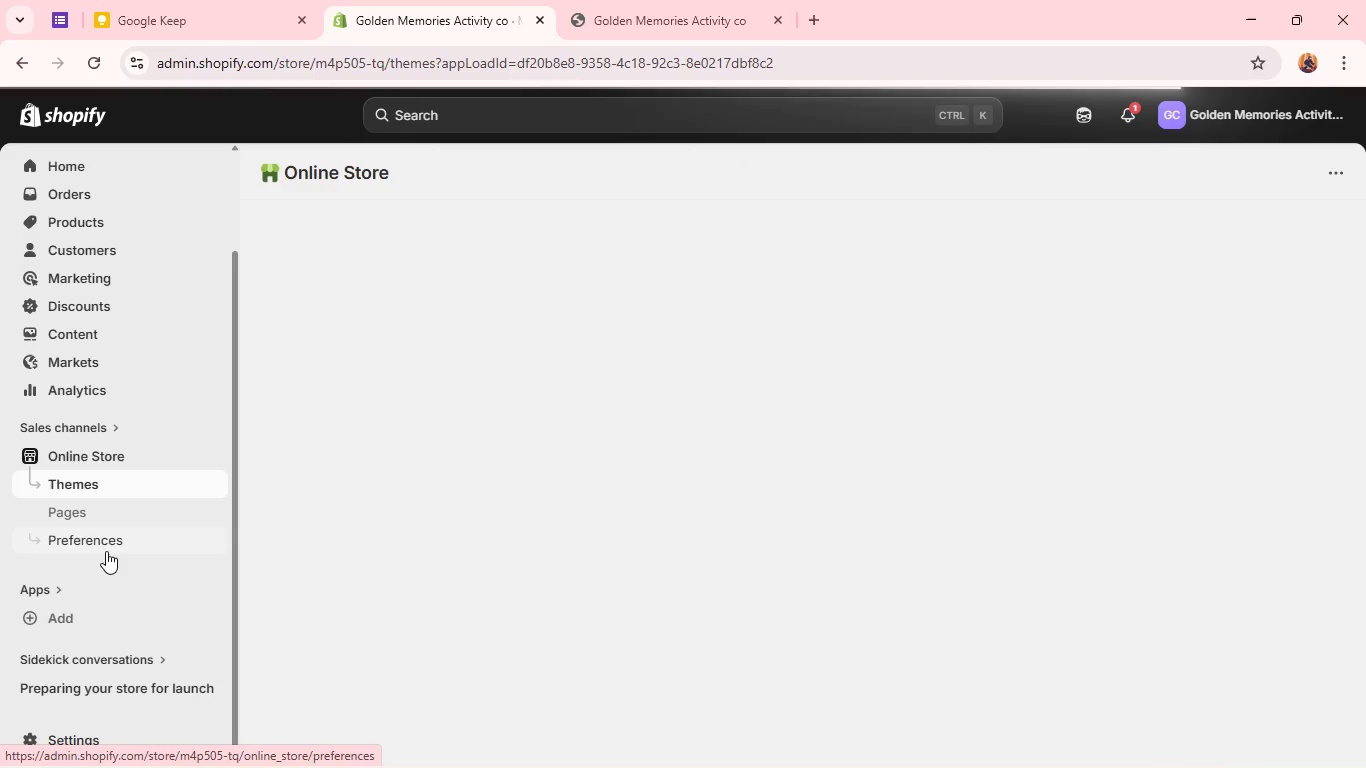 
wait(5.28)
 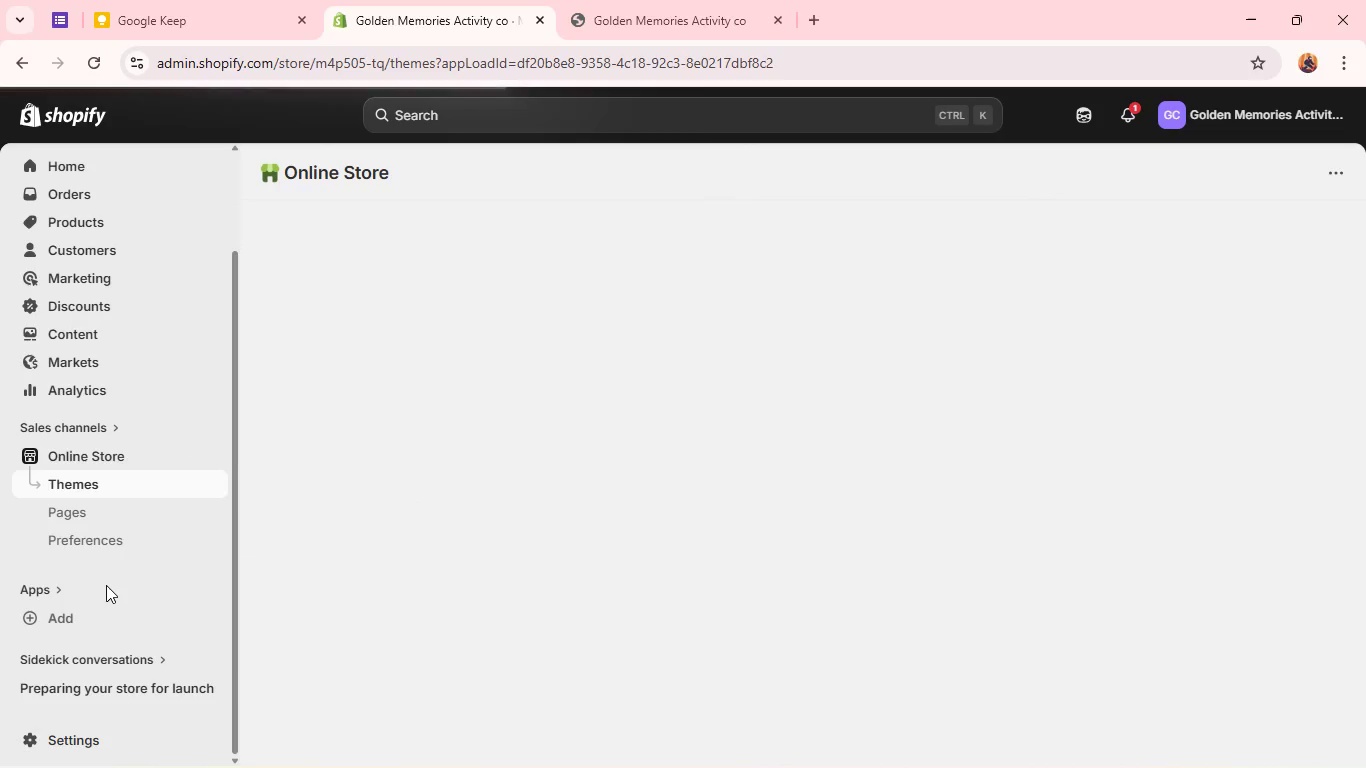 
scroll: coordinate [840, 528], scroll_direction: down, amount: 5.0
 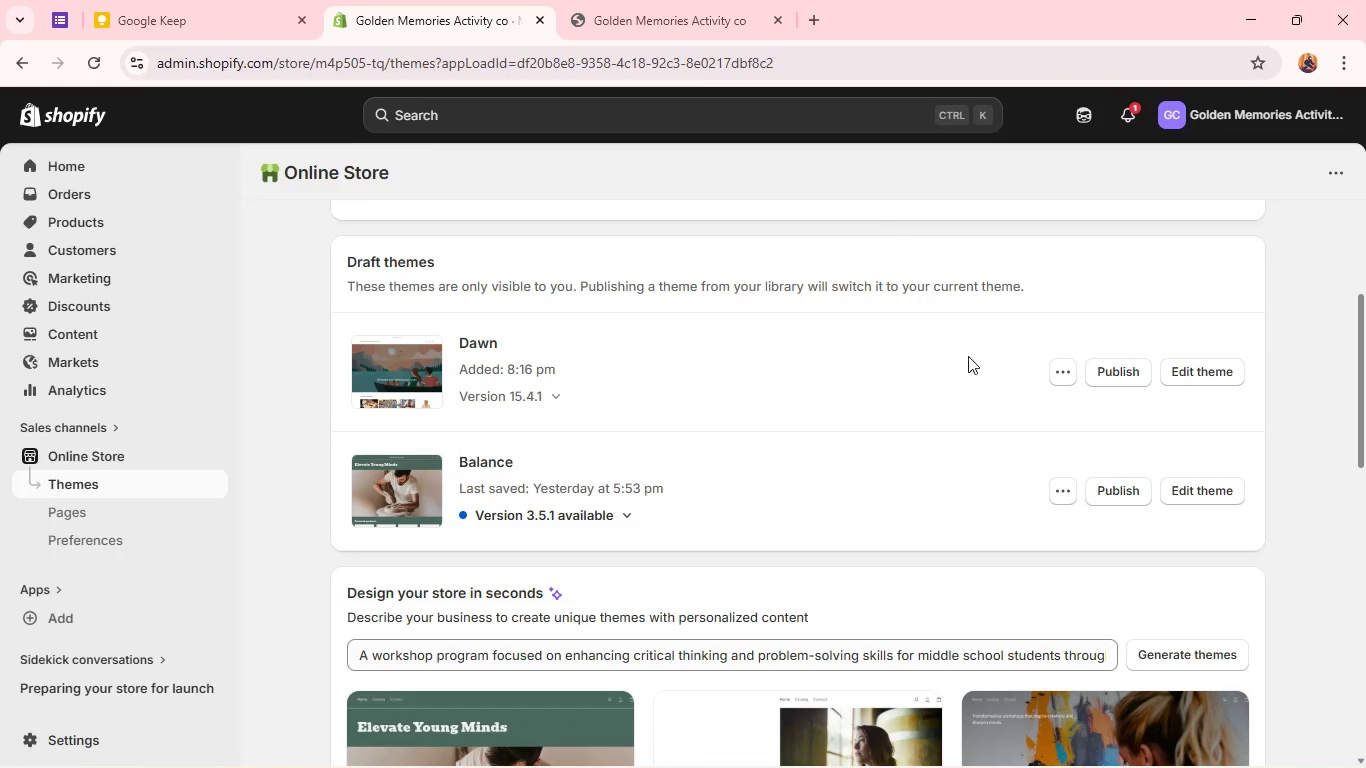 
left_click([1204, 366])
 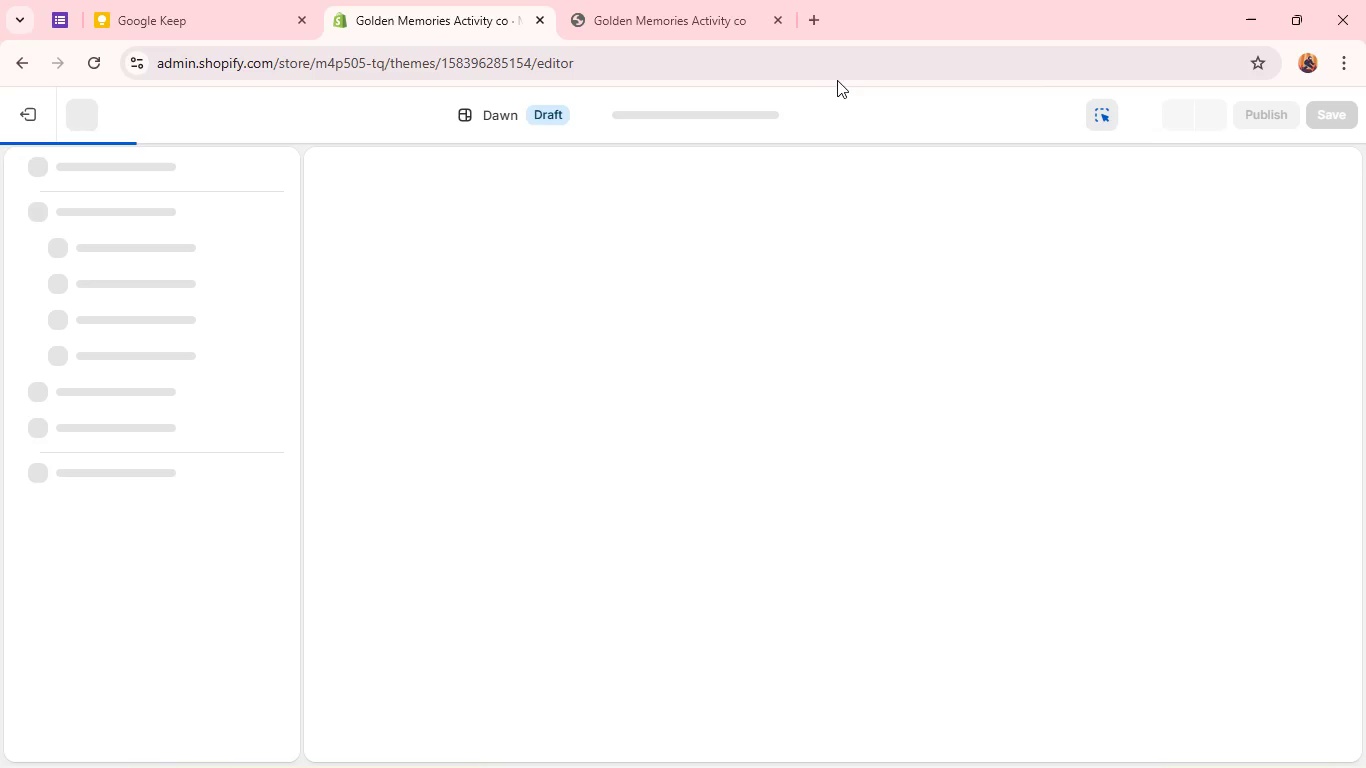 
left_click([781, 17])
 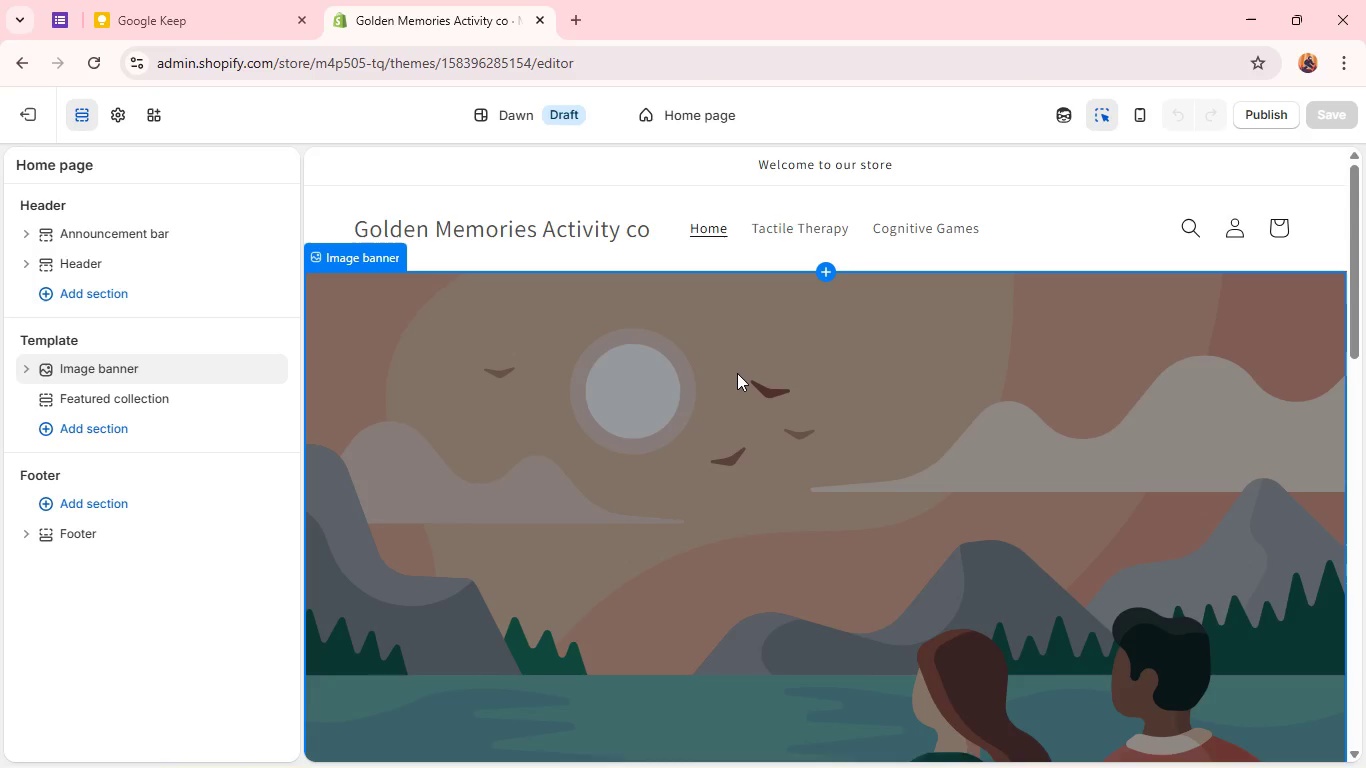 
wait(23.25)
 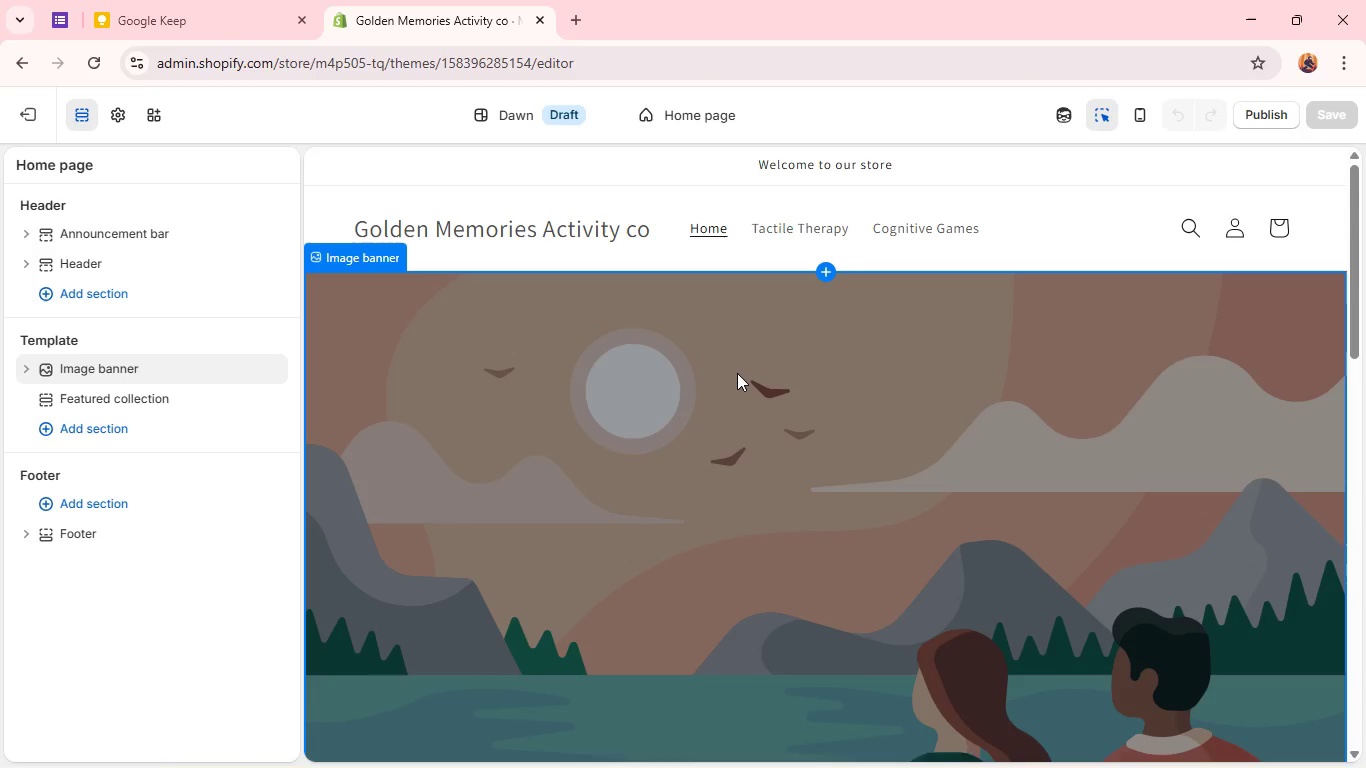 
left_click([703, 112])
 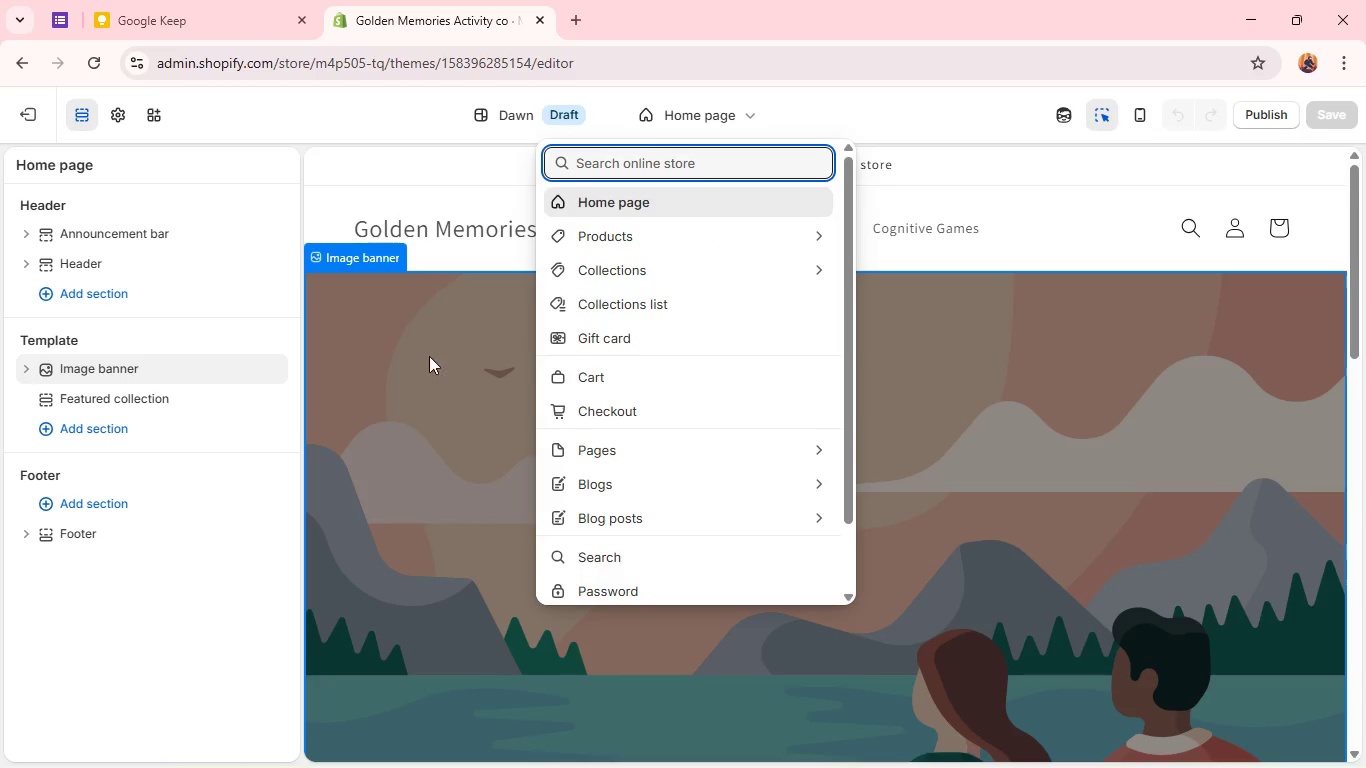 
mouse_move([251, 509])
 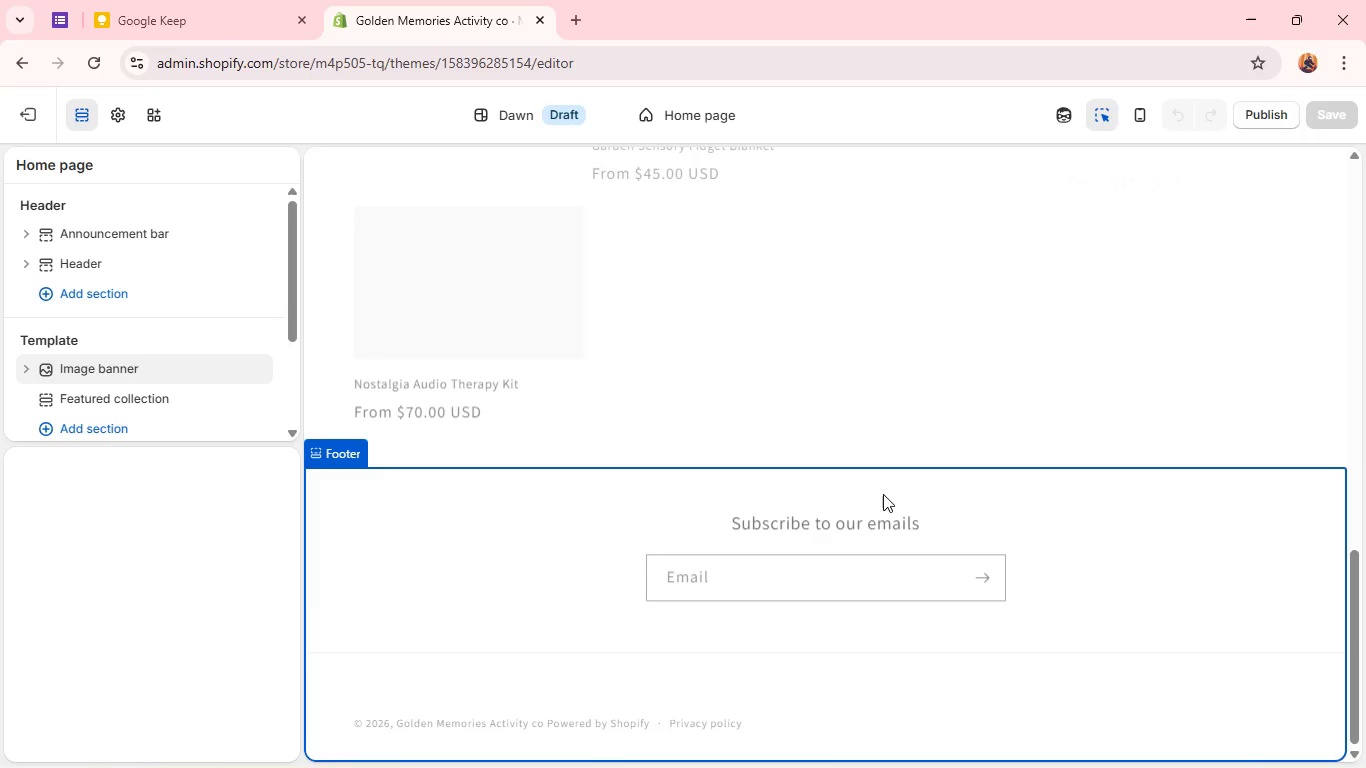 
scroll: coordinate [883, 494], scroll_direction: up, amount: 3.0
 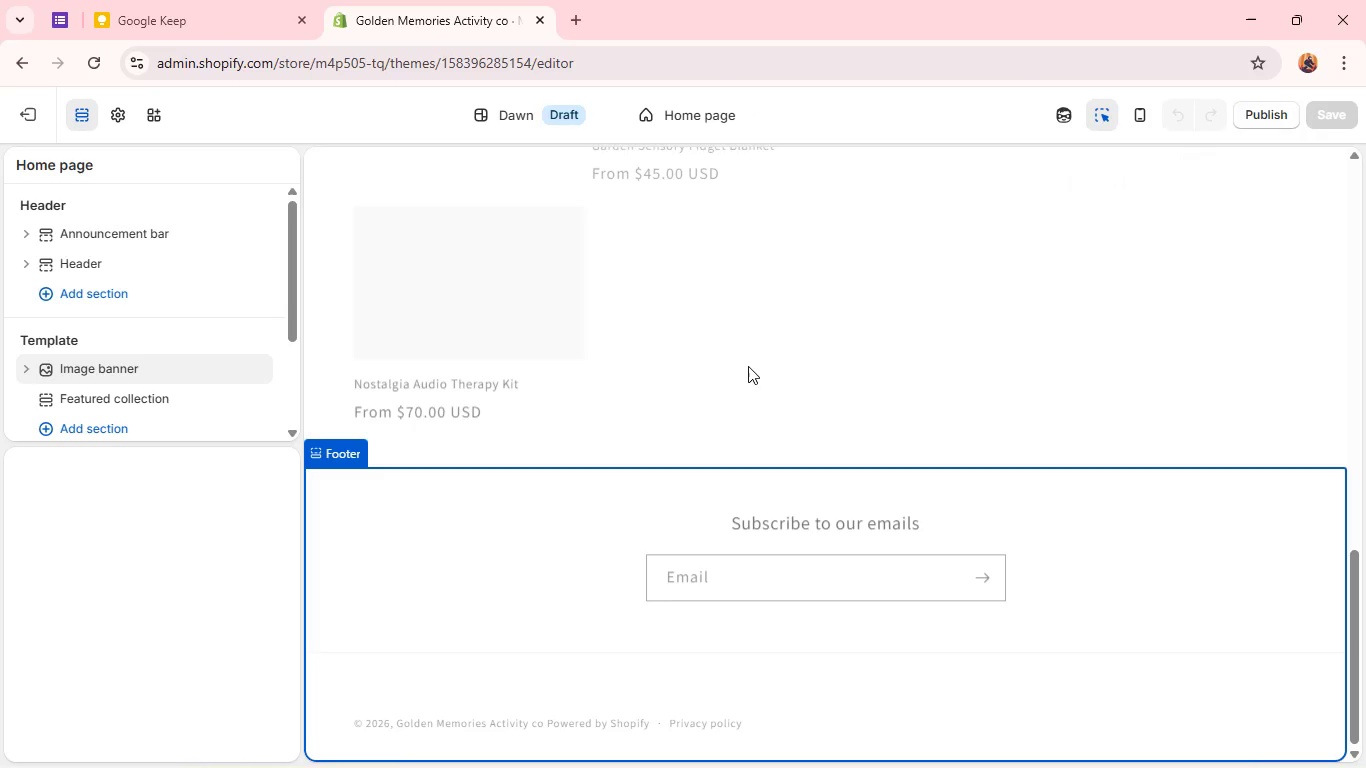 
left_click([748, 365])
 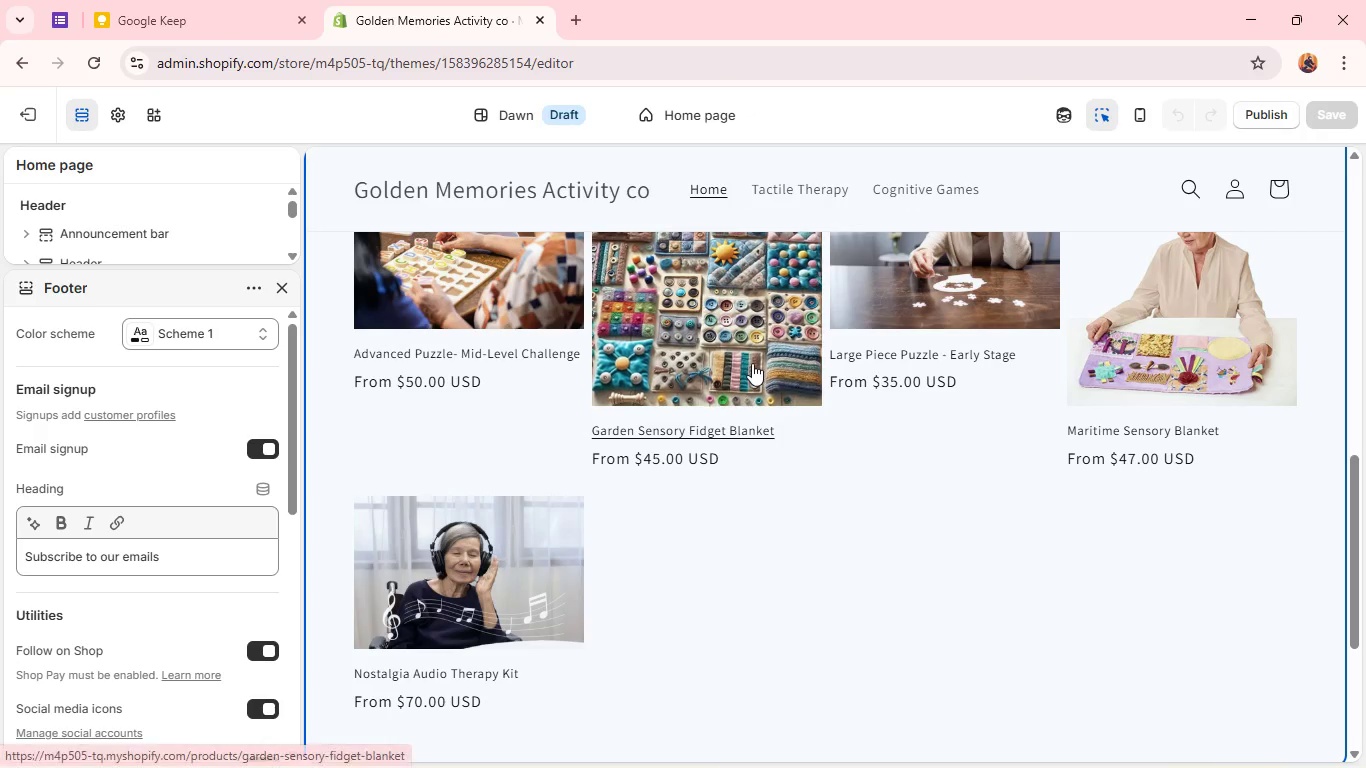 
scroll: coordinate [752, 363], scroll_direction: up, amount: 3.0
 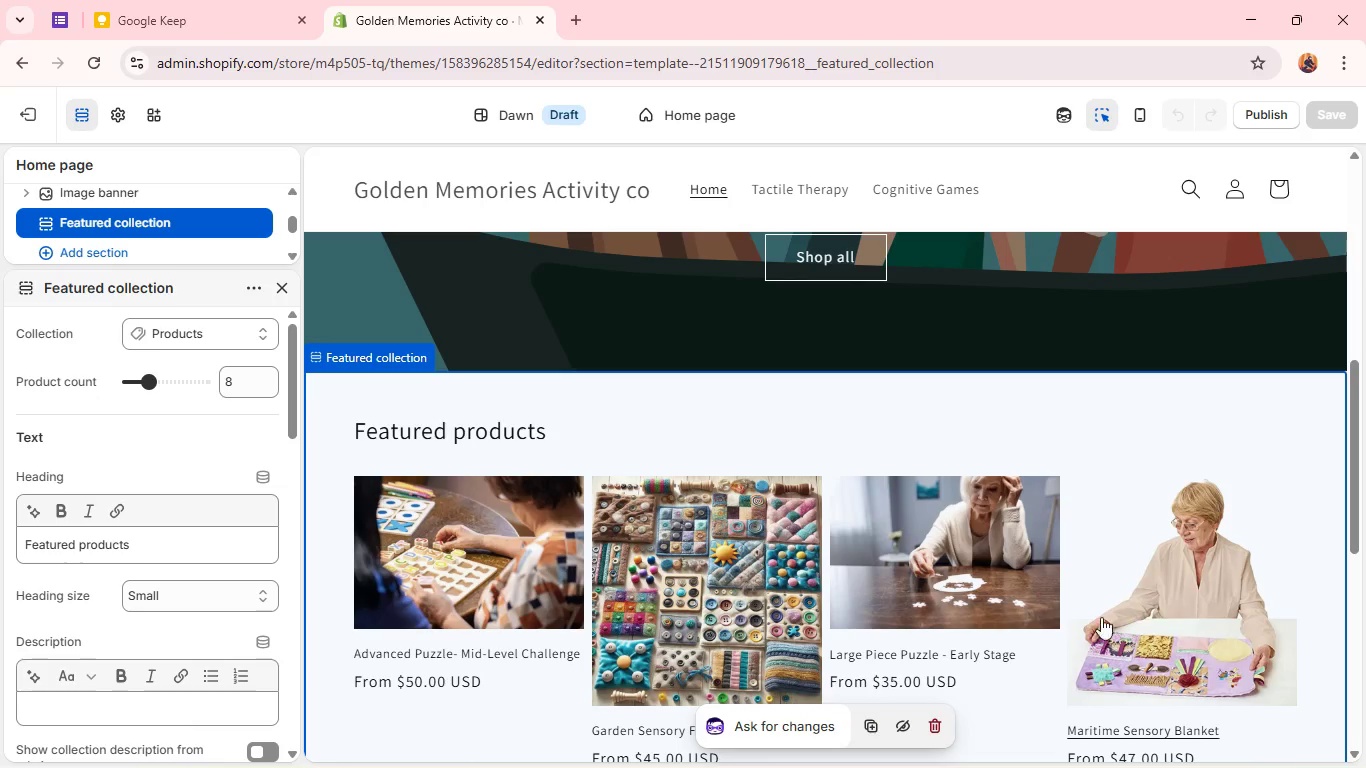 
scroll: coordinate [733, 521], scroll_direction: down, amount: 4.0
 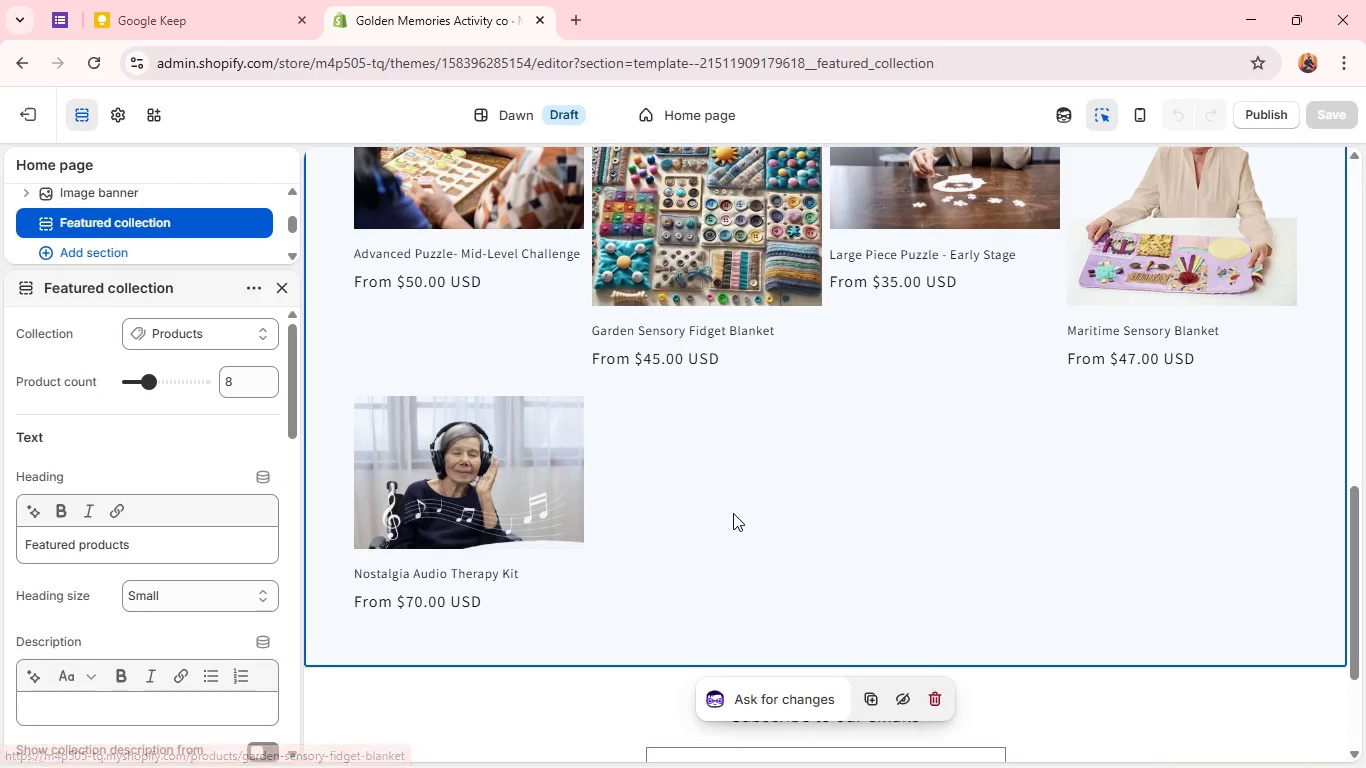 
scroll: coordinate [697, 388], scroll_direction: up, amount: 11.0
 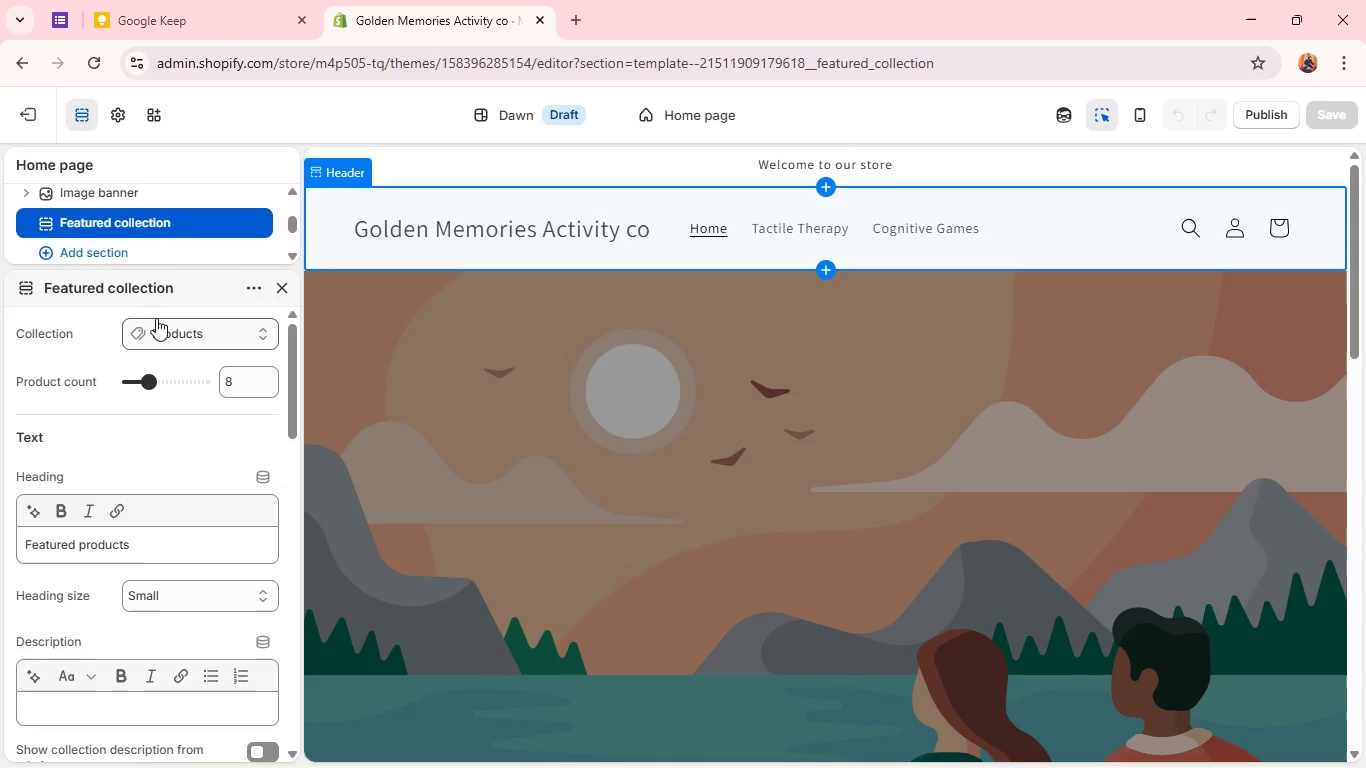 
left_click([108, 124])
 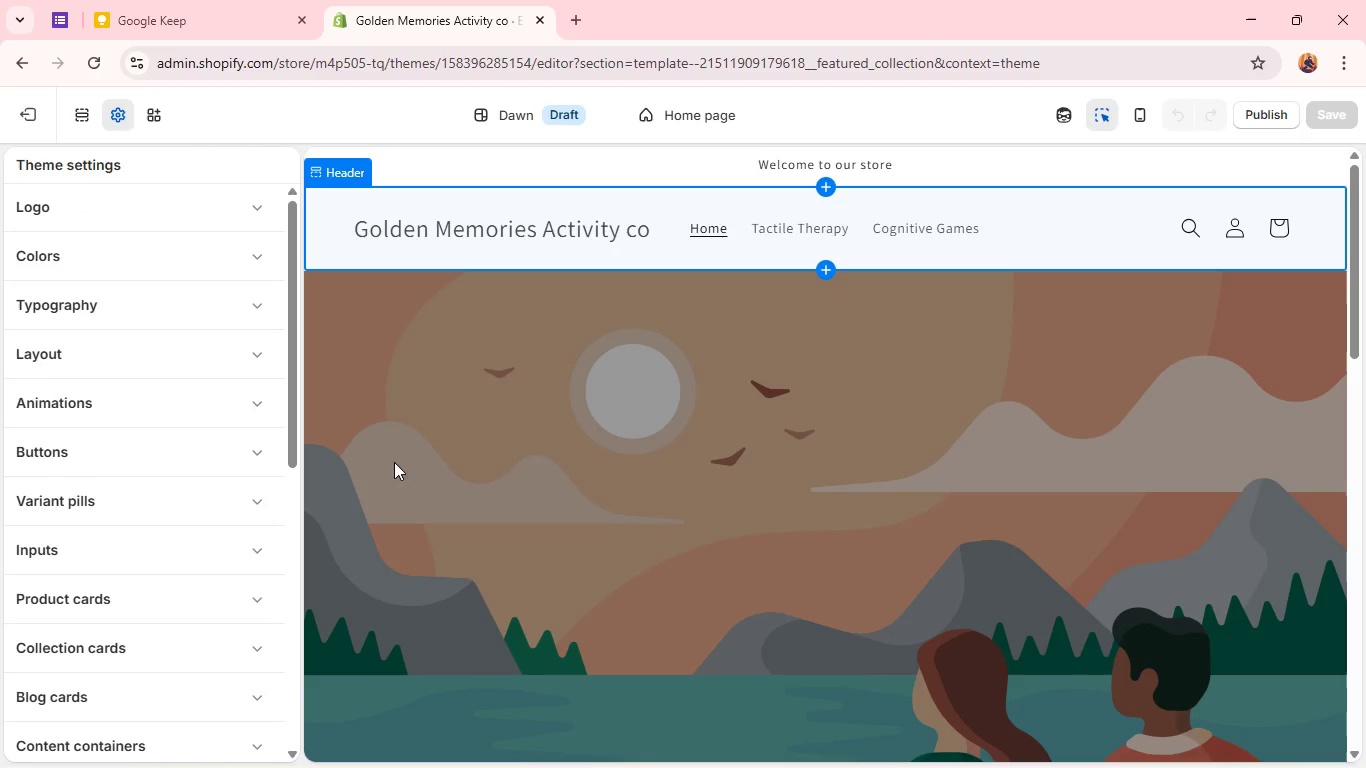 
left_click([255, 256])
 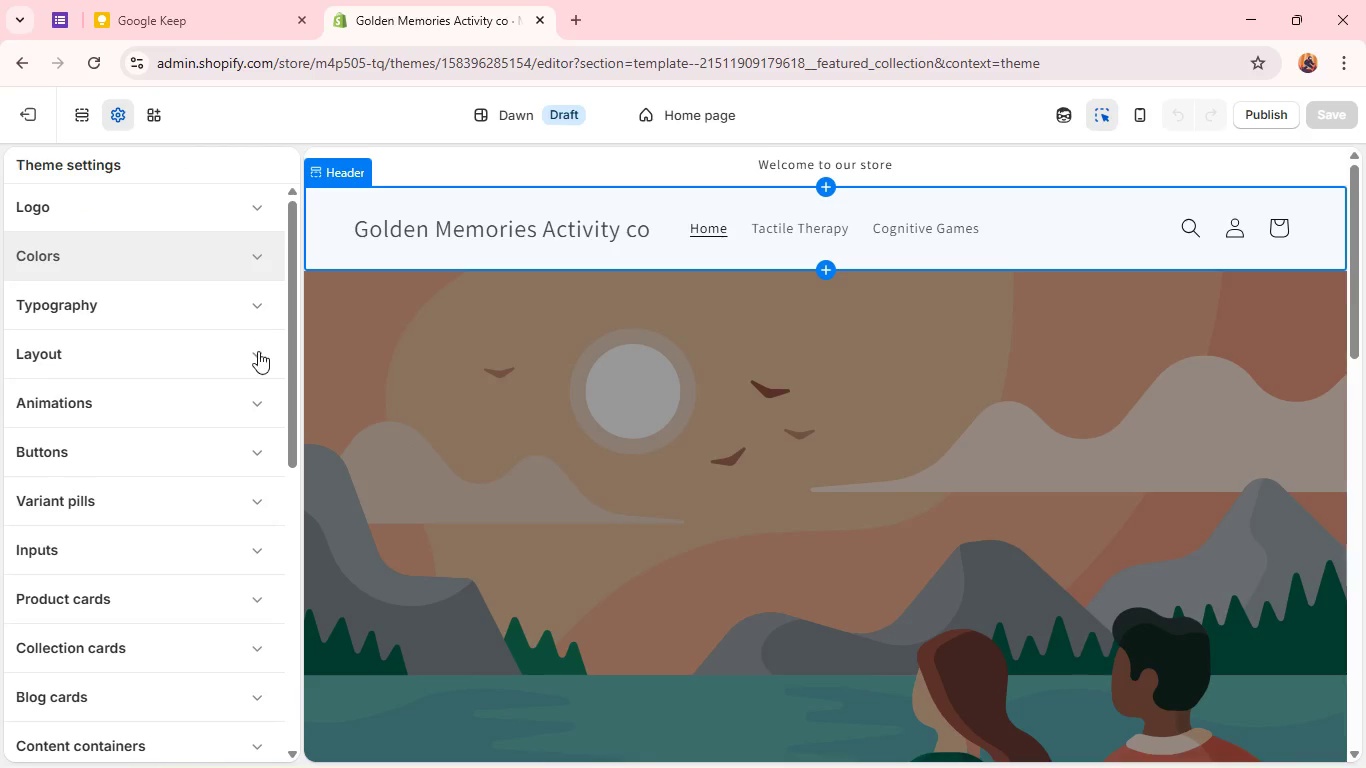 
mouse_move([250, 383])
 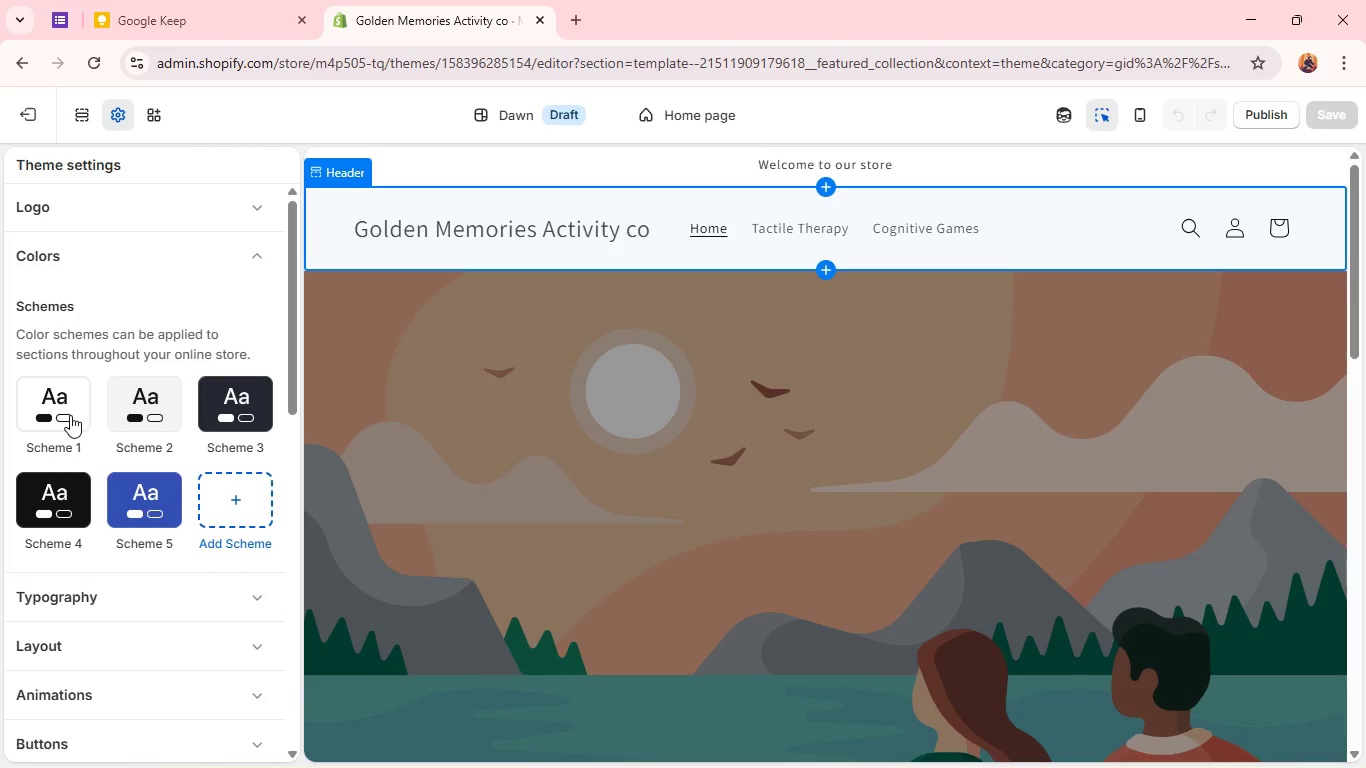 
left_click([70, 415])
 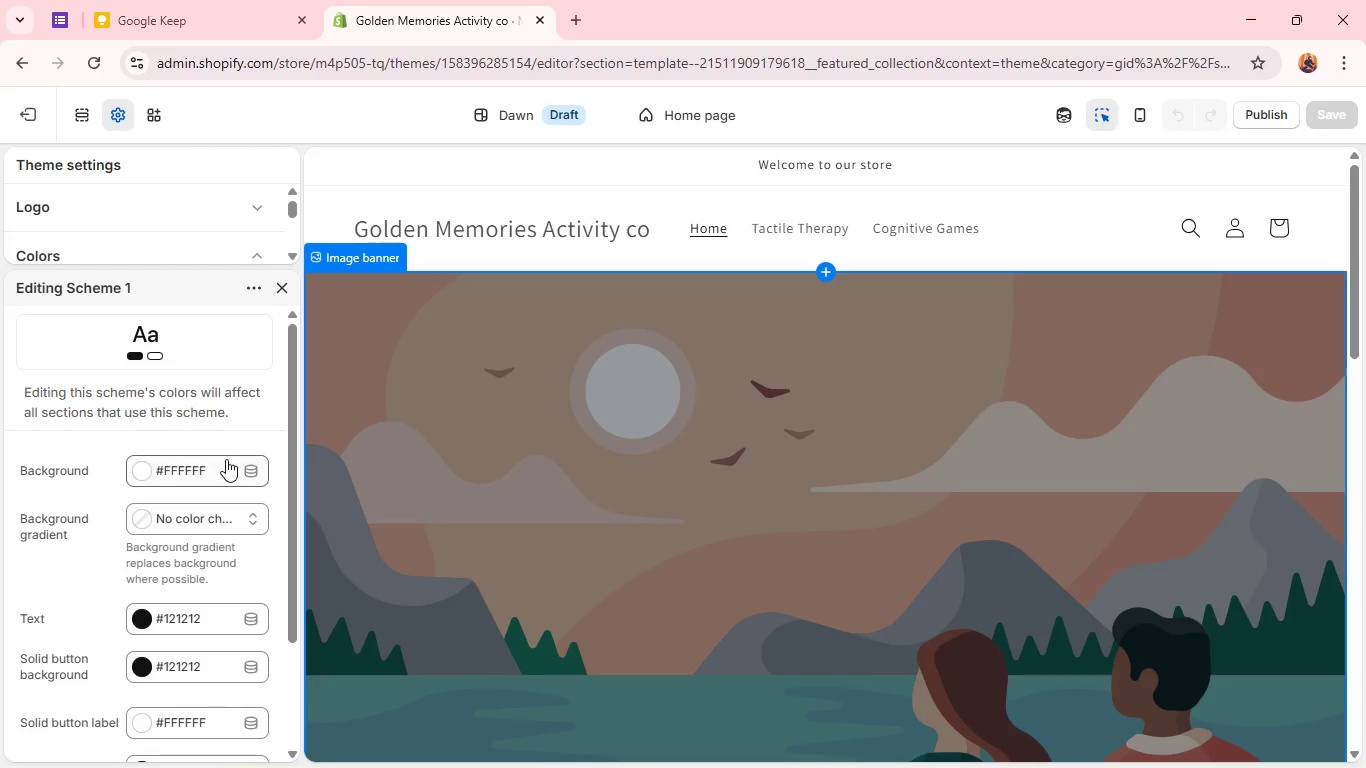 
left_click([206, 469])
 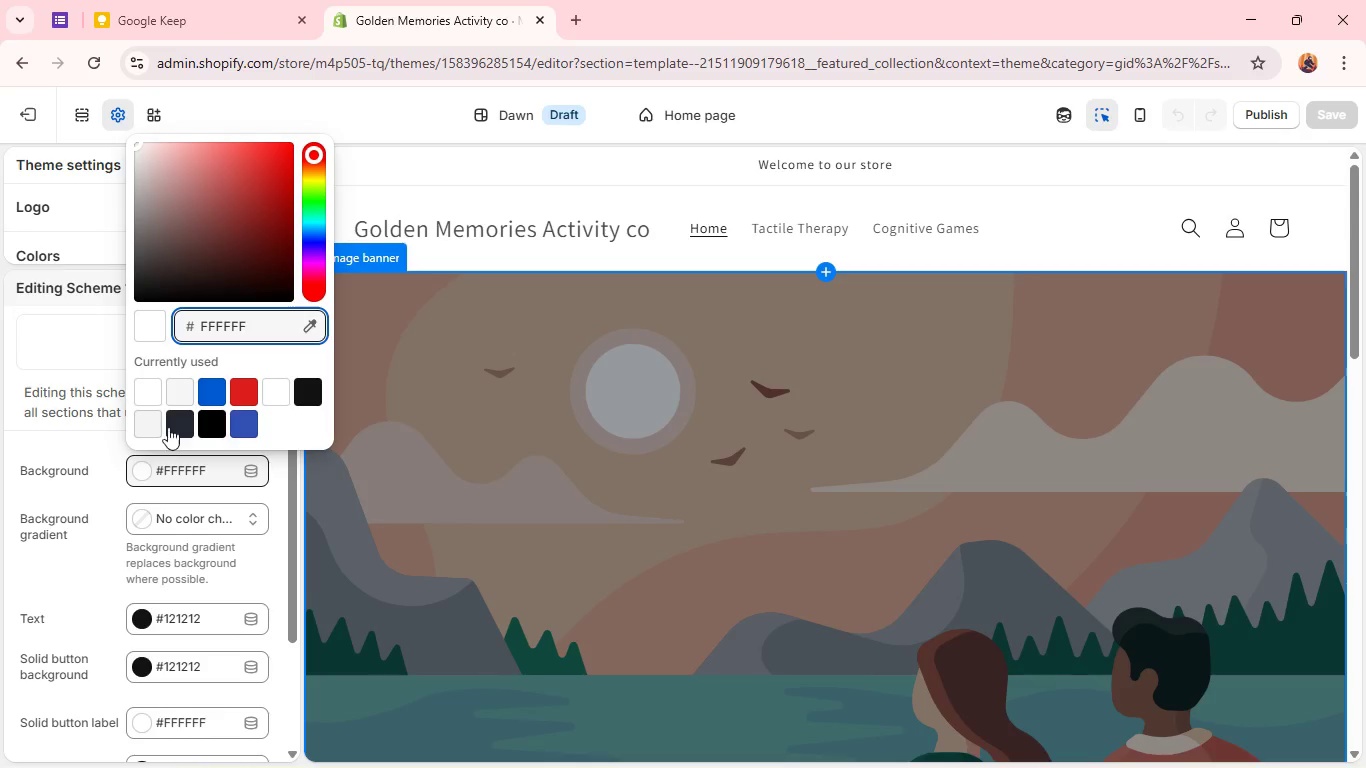 
left_click([151, 423])
 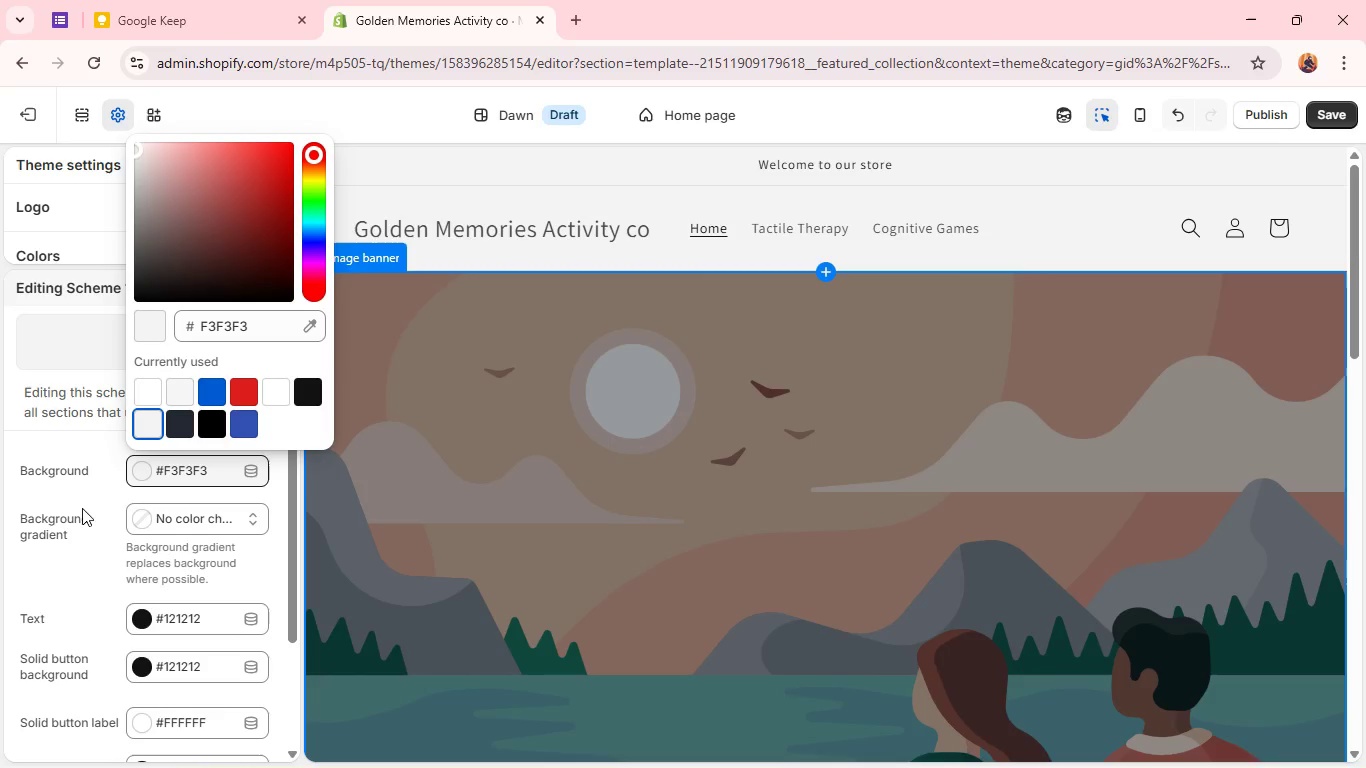 
wait(5.28)
 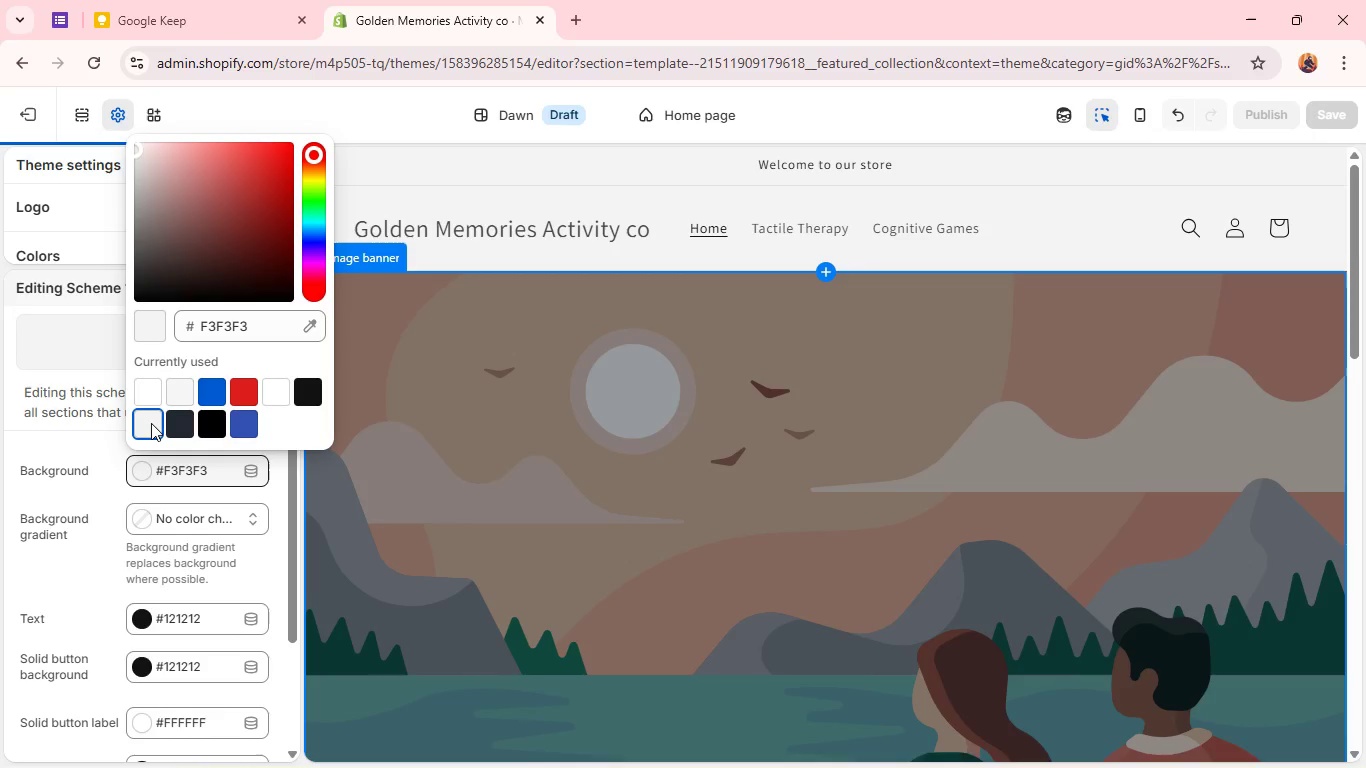 
left_click([181, 393])
 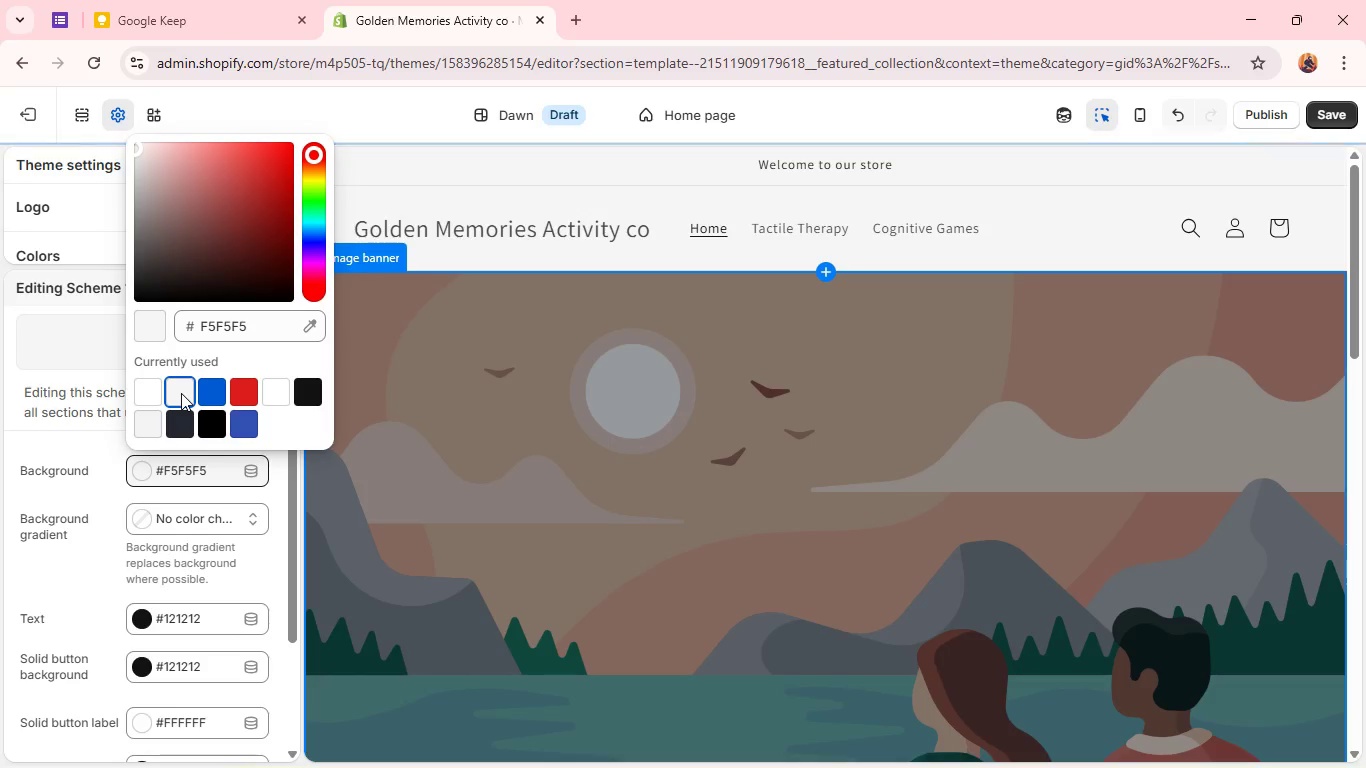 
left_click([246, 382])
 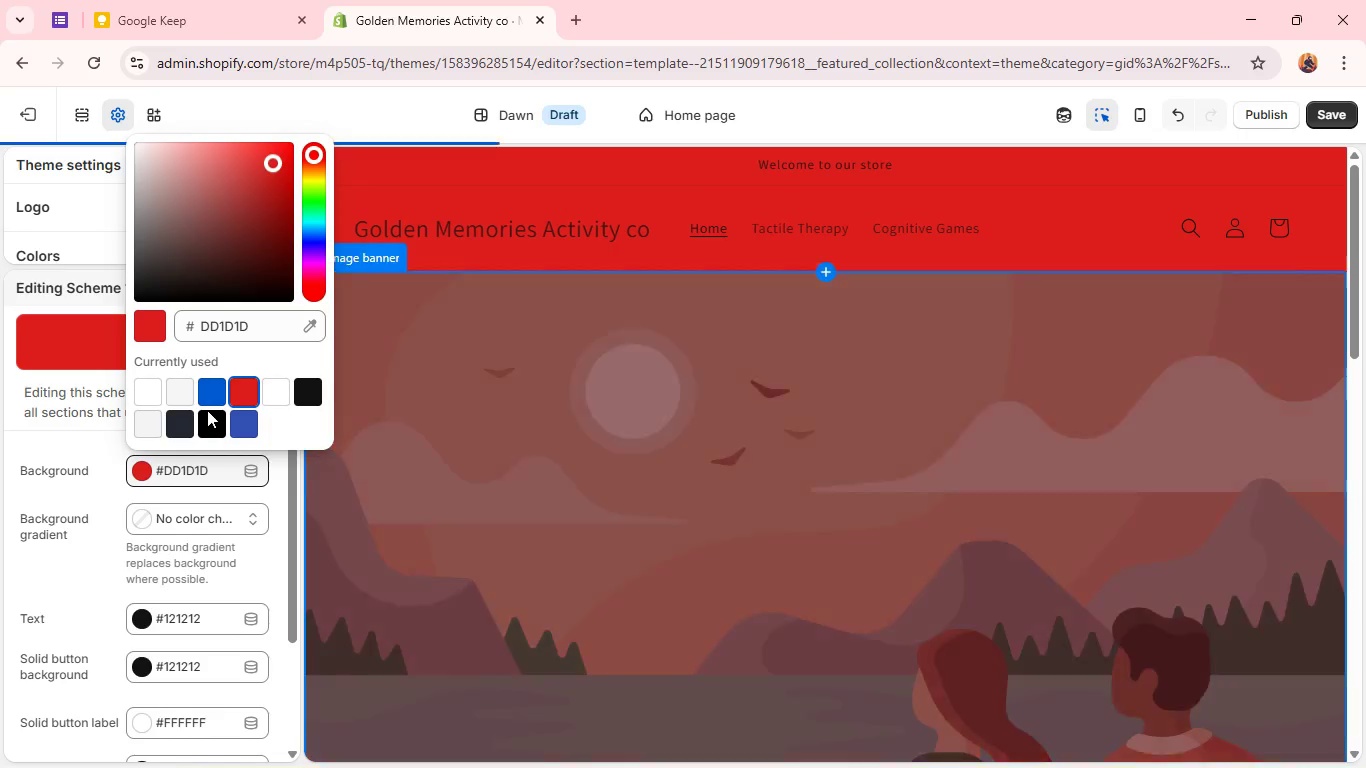 
left_click([207, 410])
 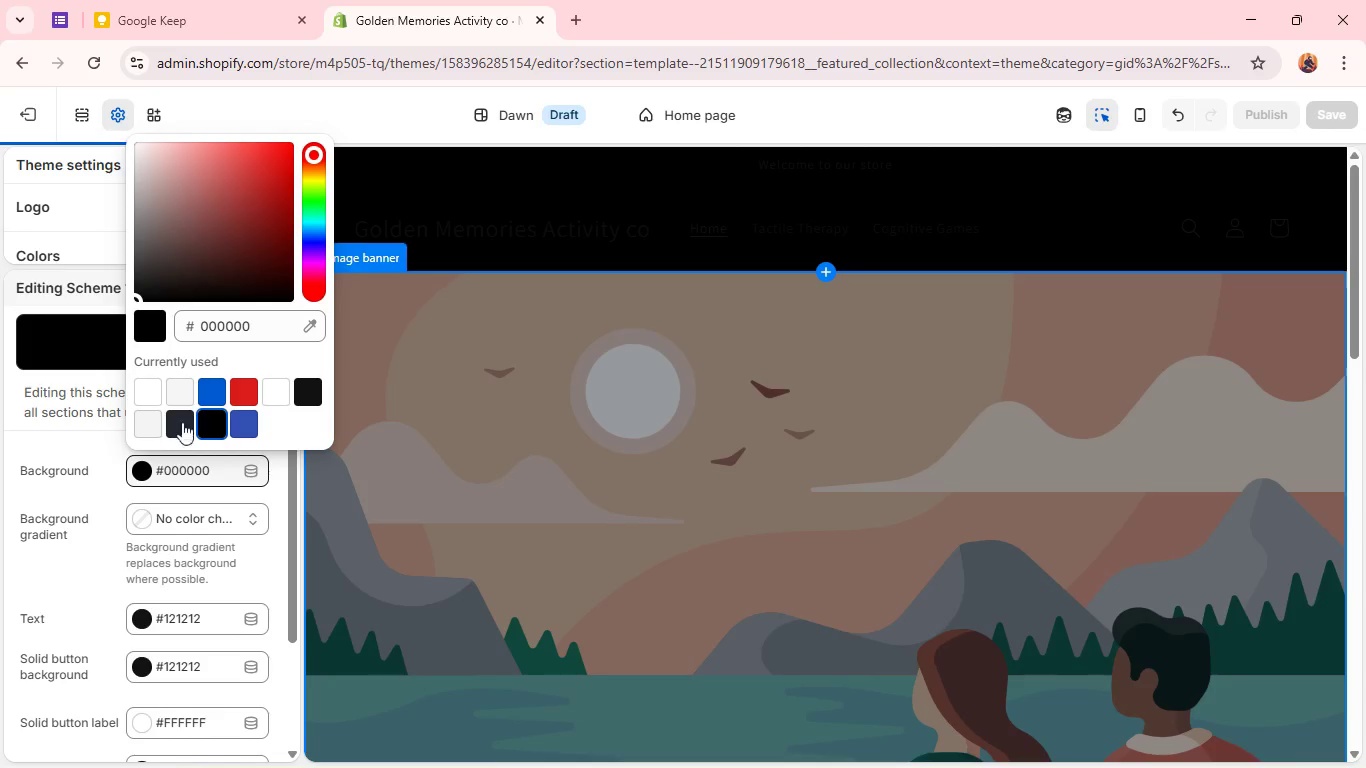 
left_click([174, 424])
 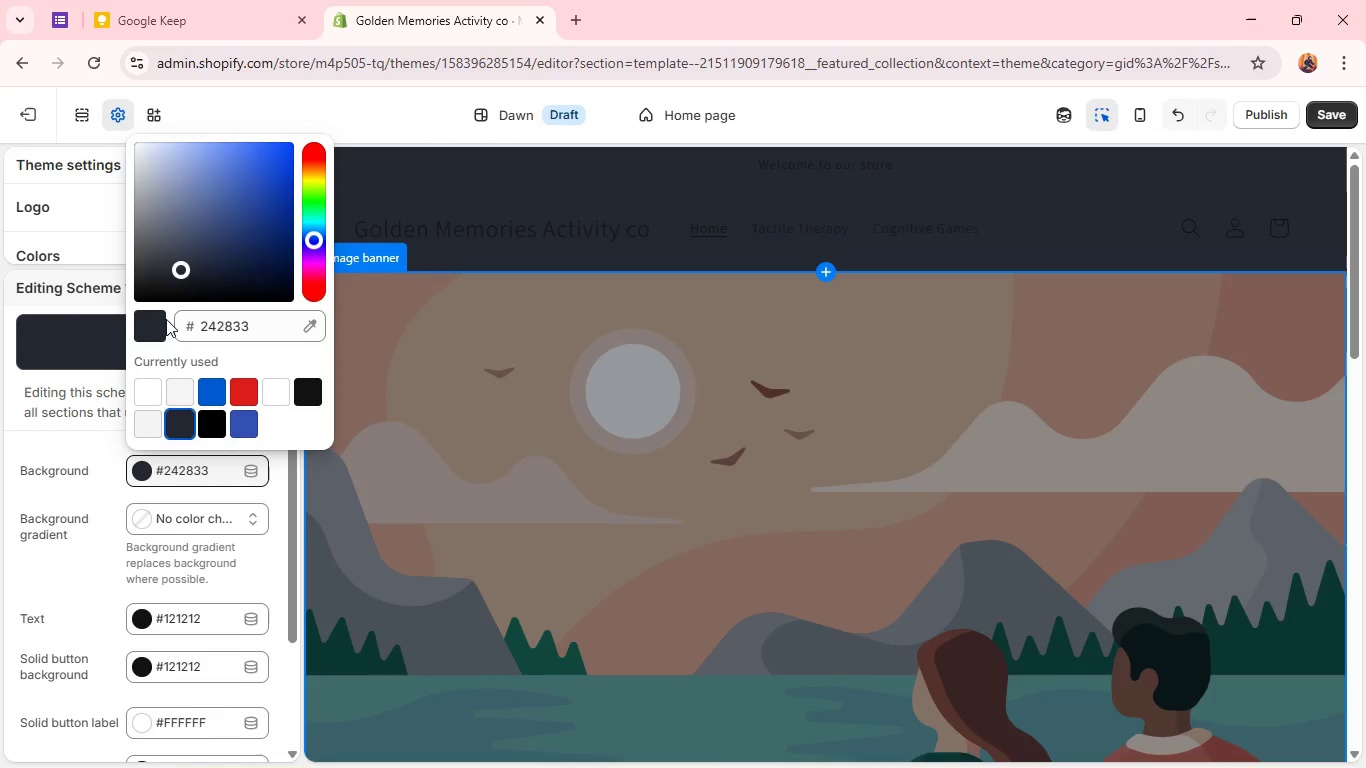 
wait(5.06)
 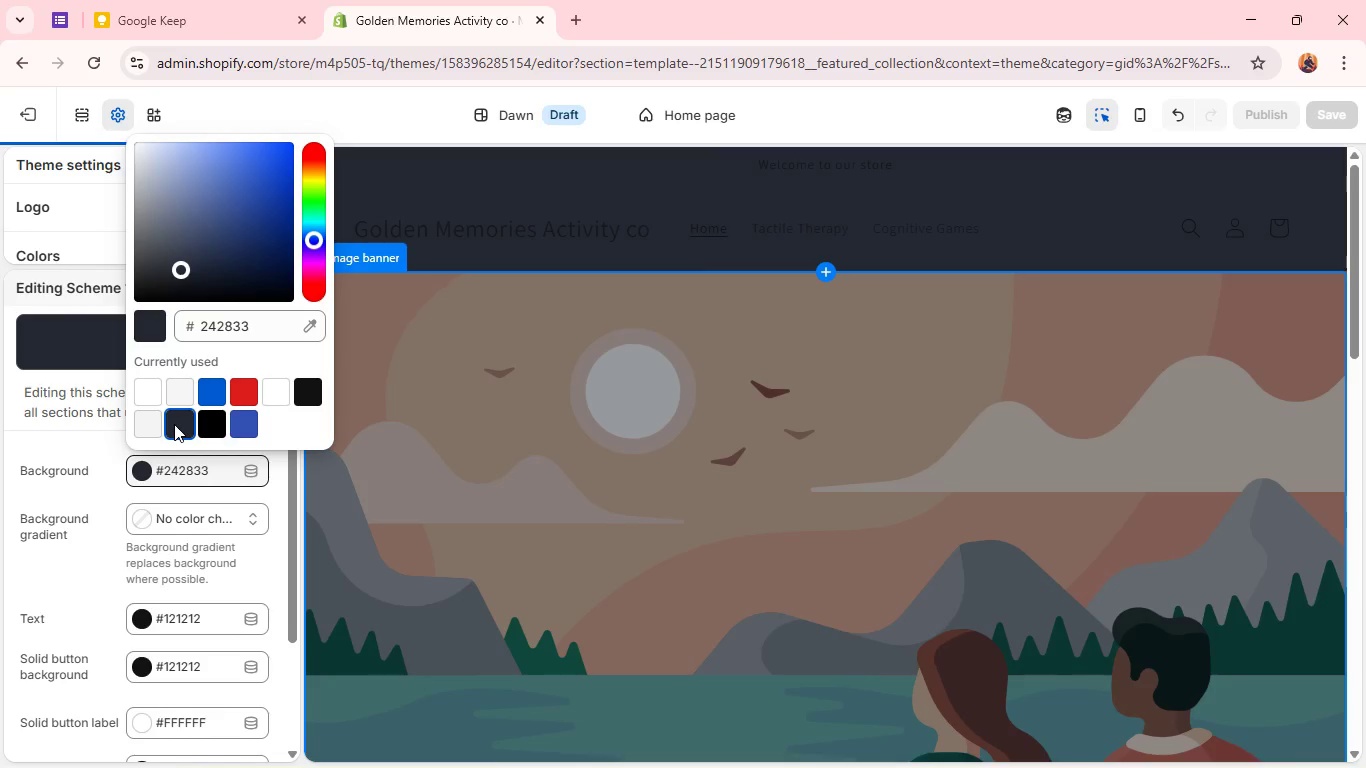 
left_click([175, 390])
 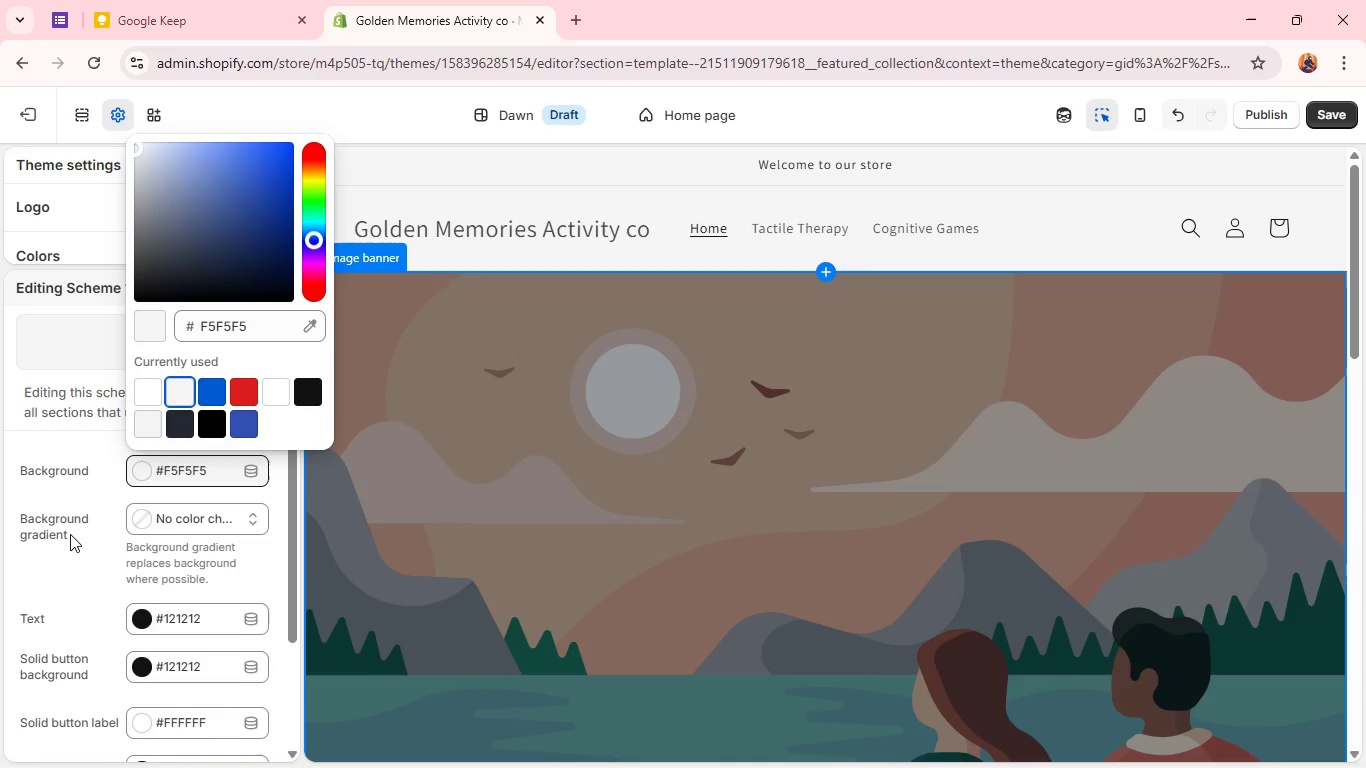 
wait(5.48)
 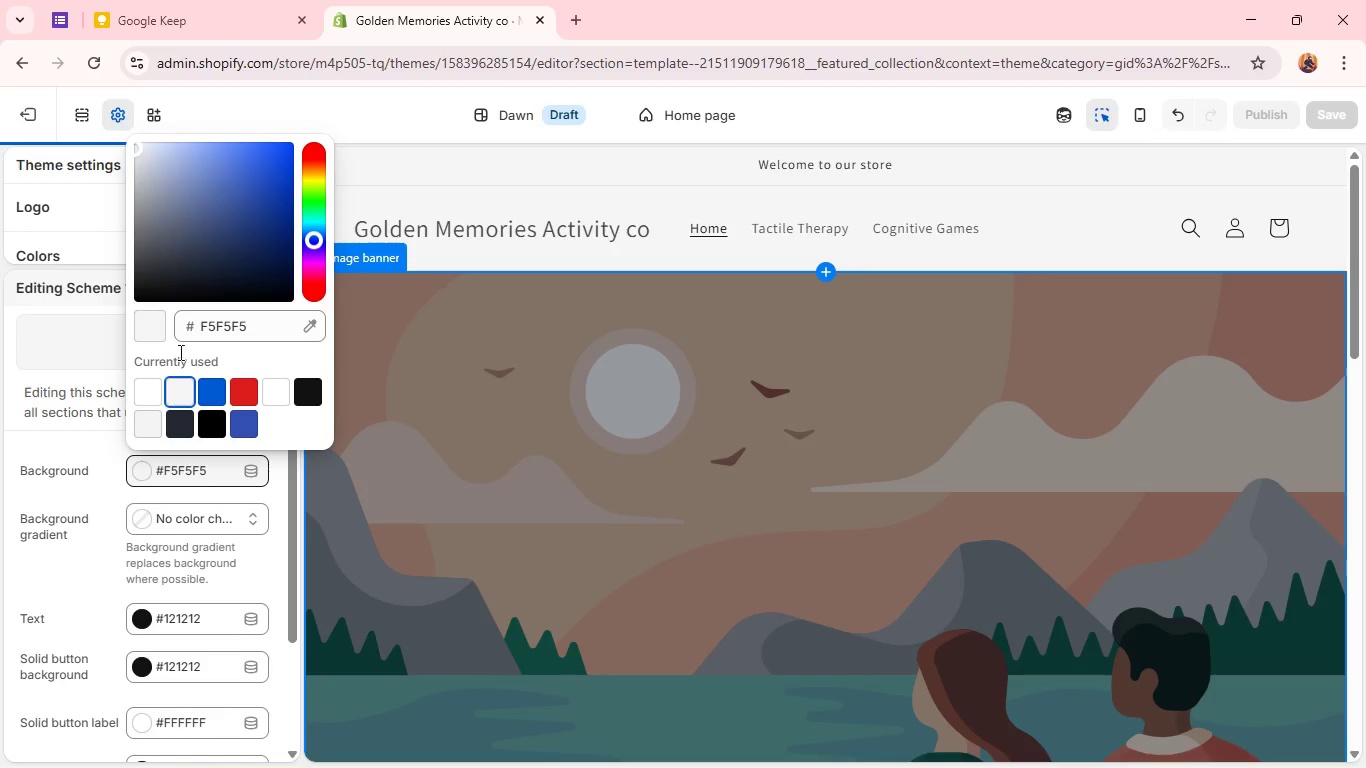 
left_click([52, 593])
 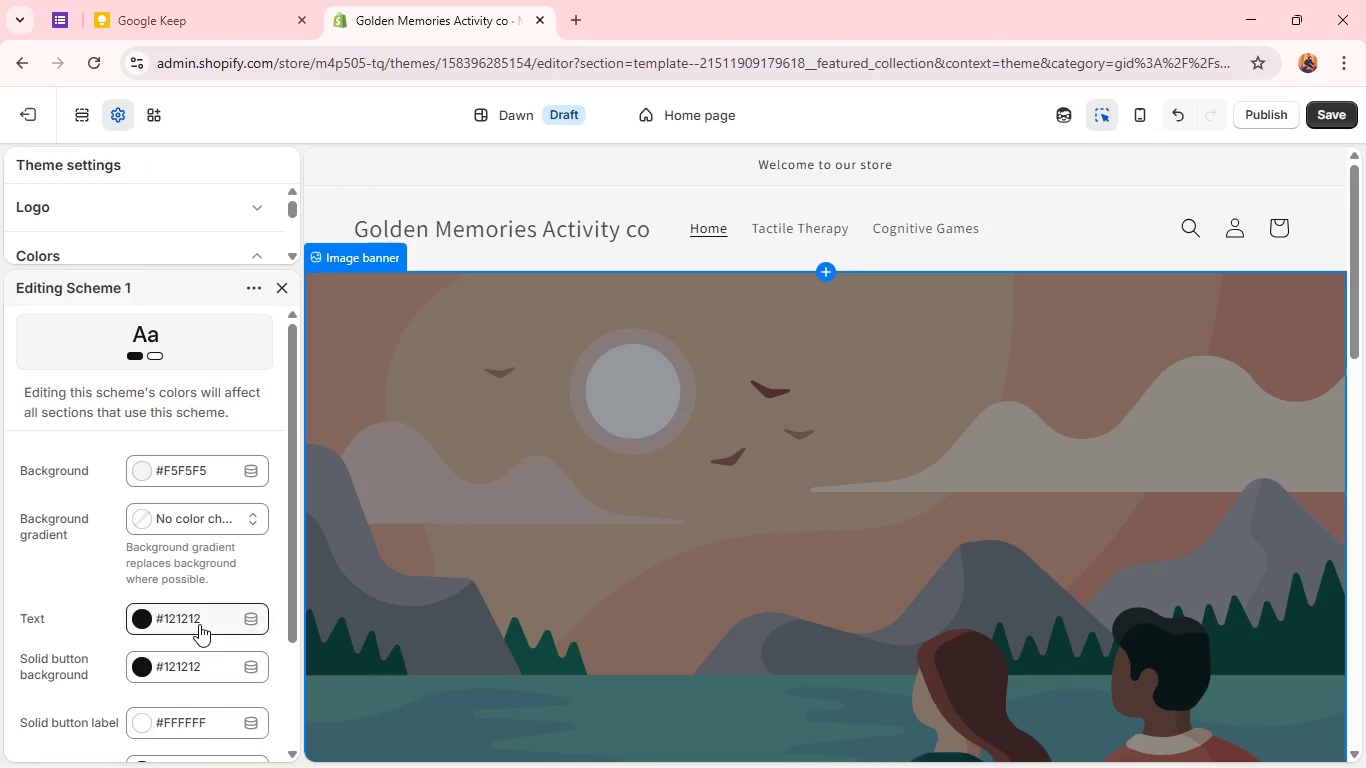 
left_click([199, 624])
 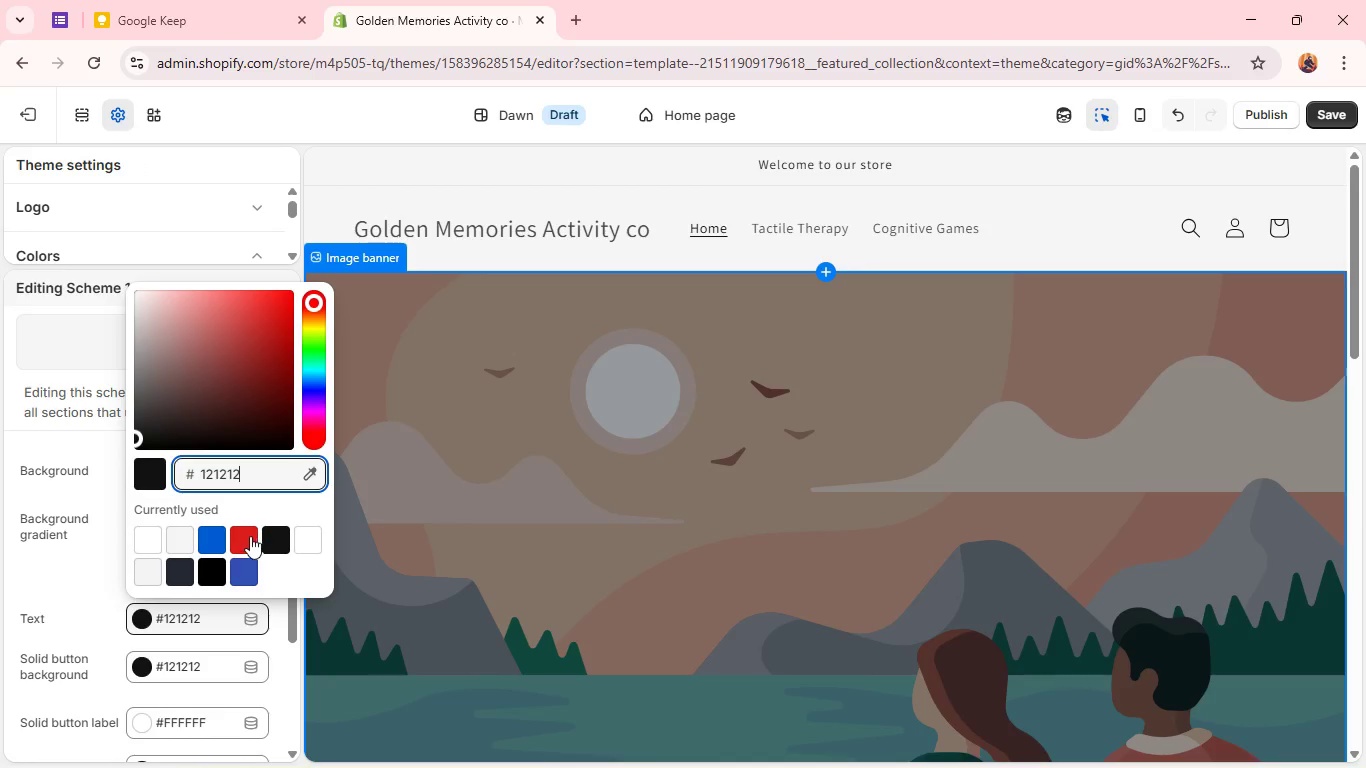 
left_click([244, 536])
 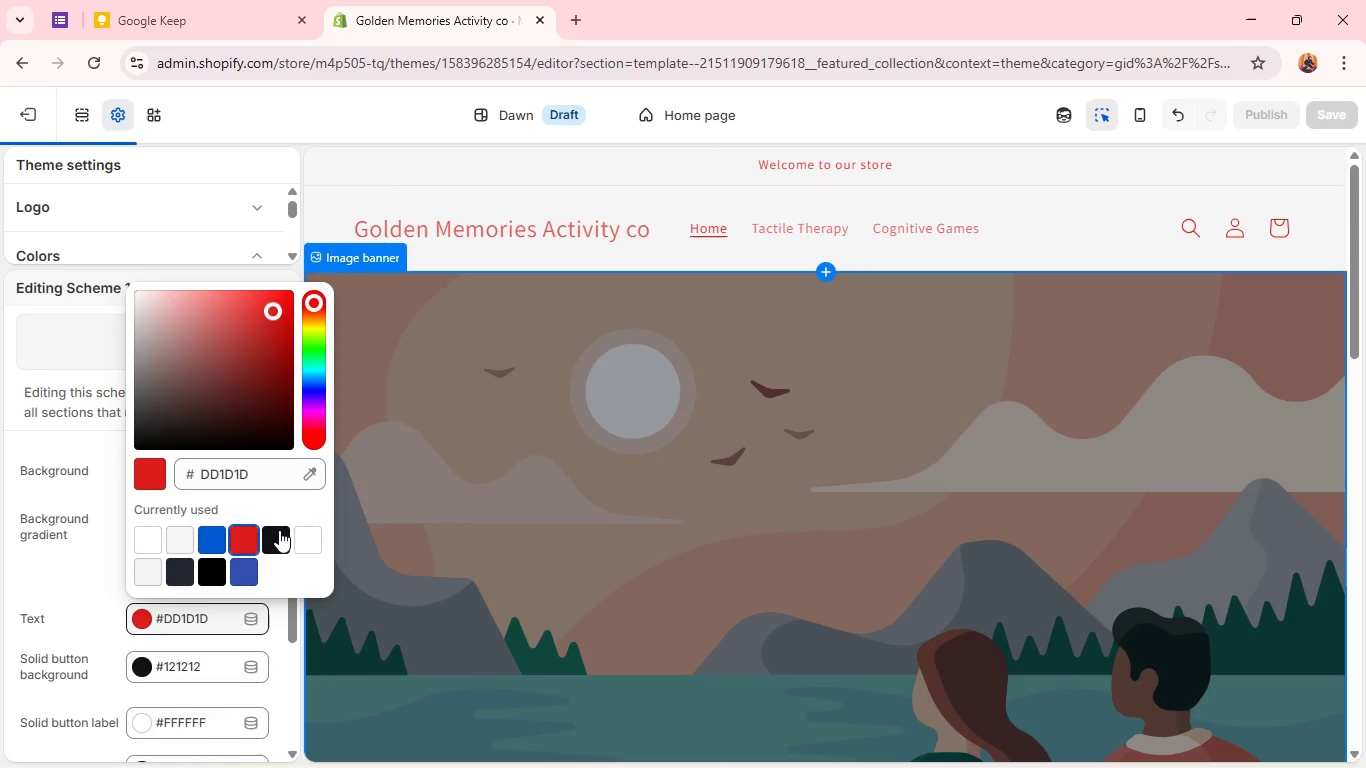 
left_click([279, 530])
 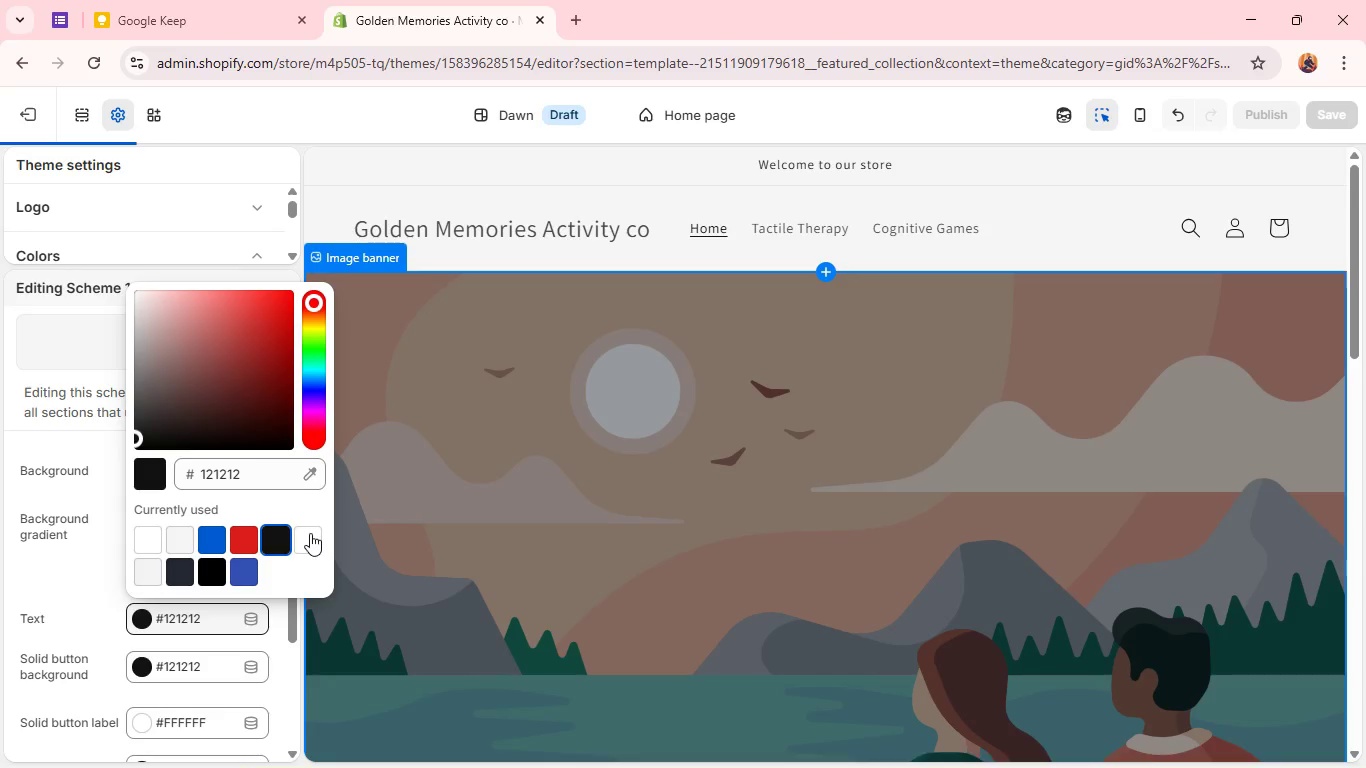 
left_click([312, 537])
 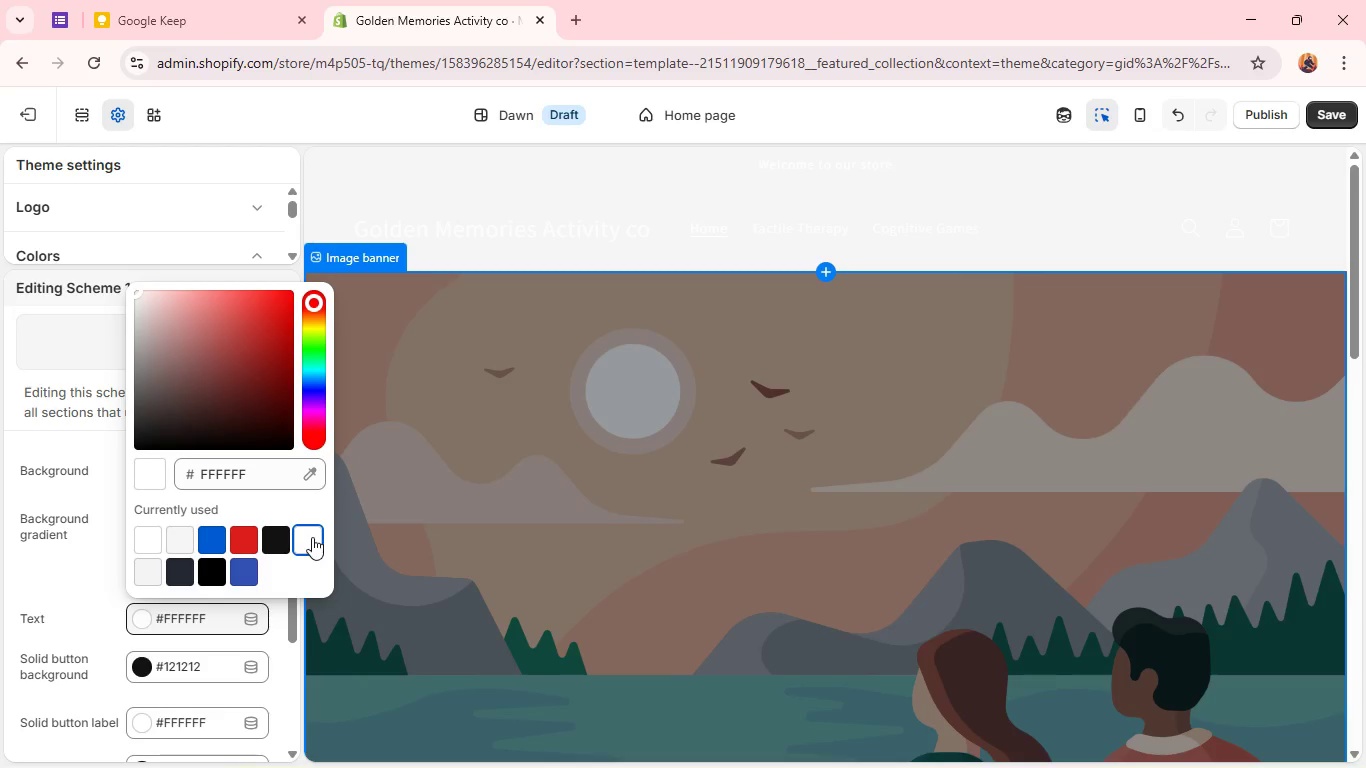 
wait(5.19)
 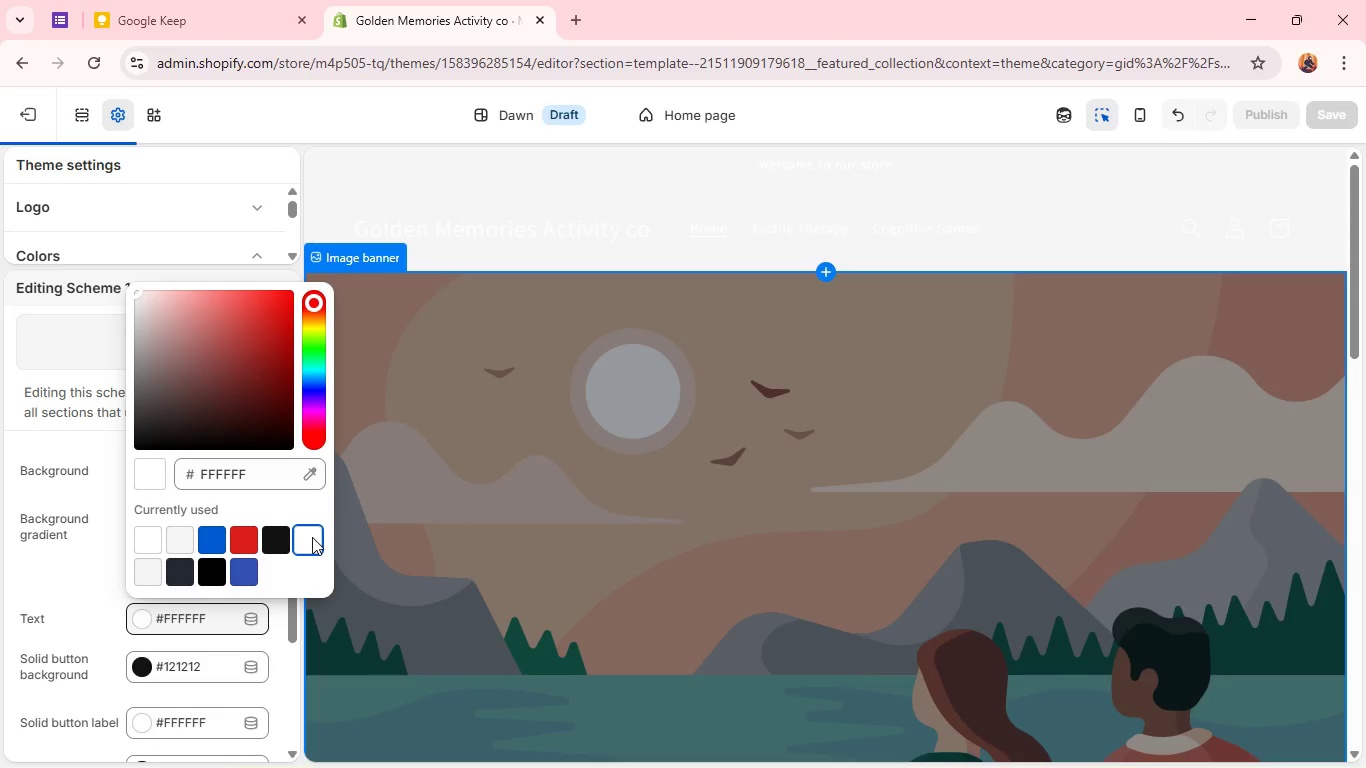 
left_click([242, 576])
 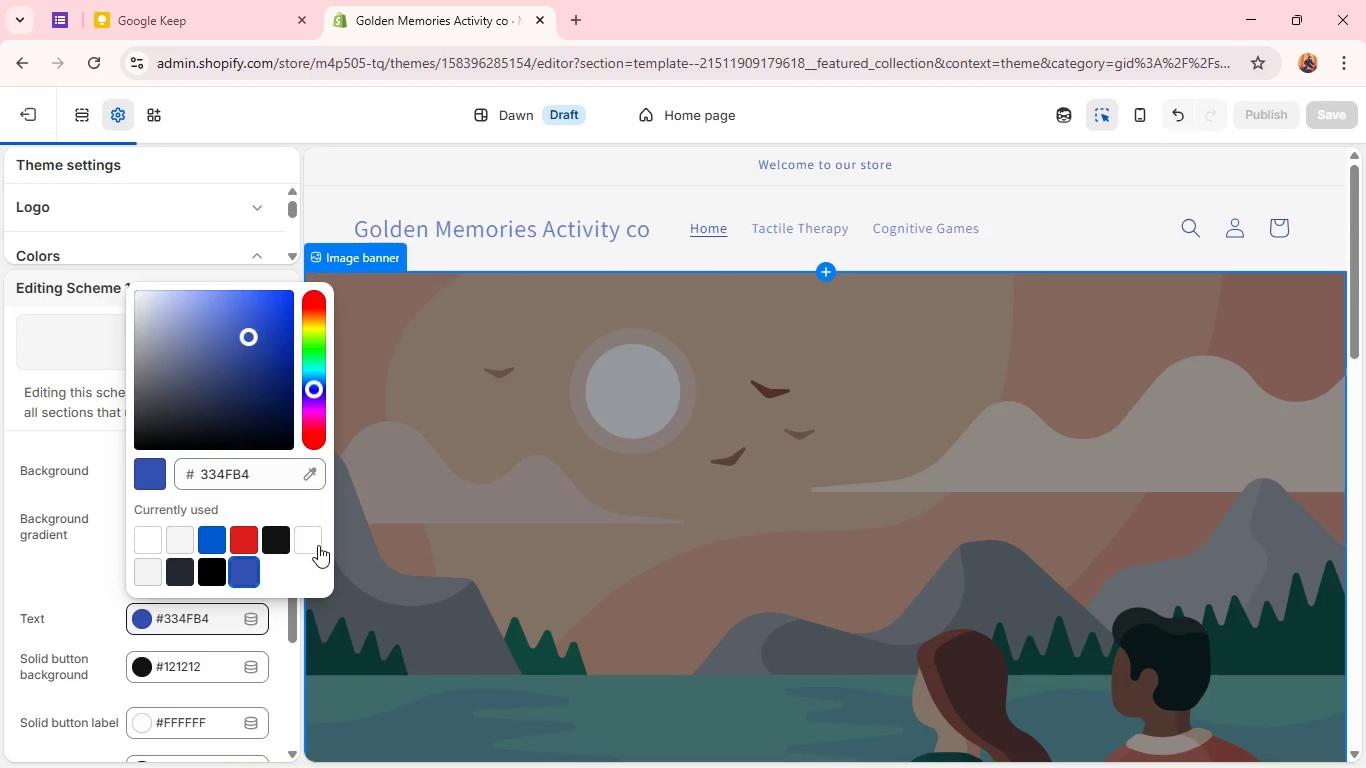 
left_click([318, 539])
 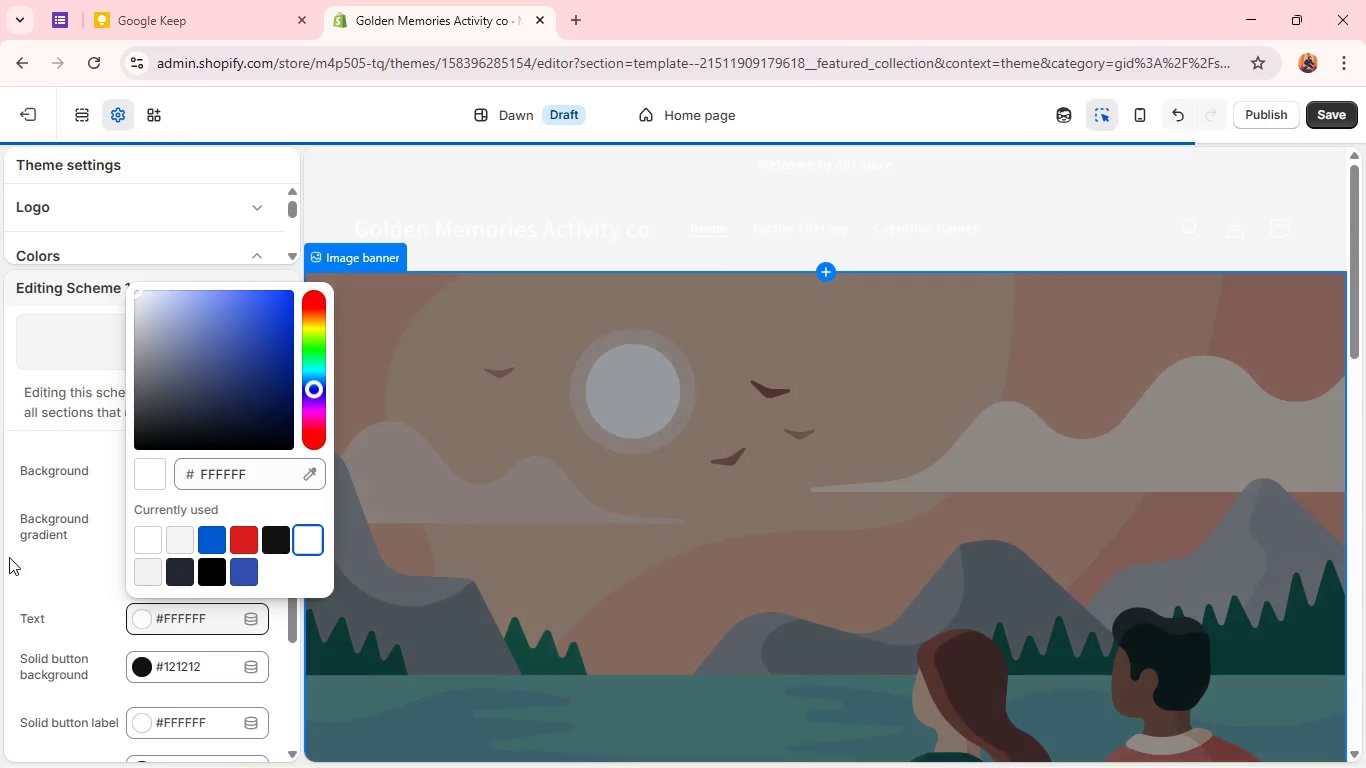 
left_click([9, 557])
 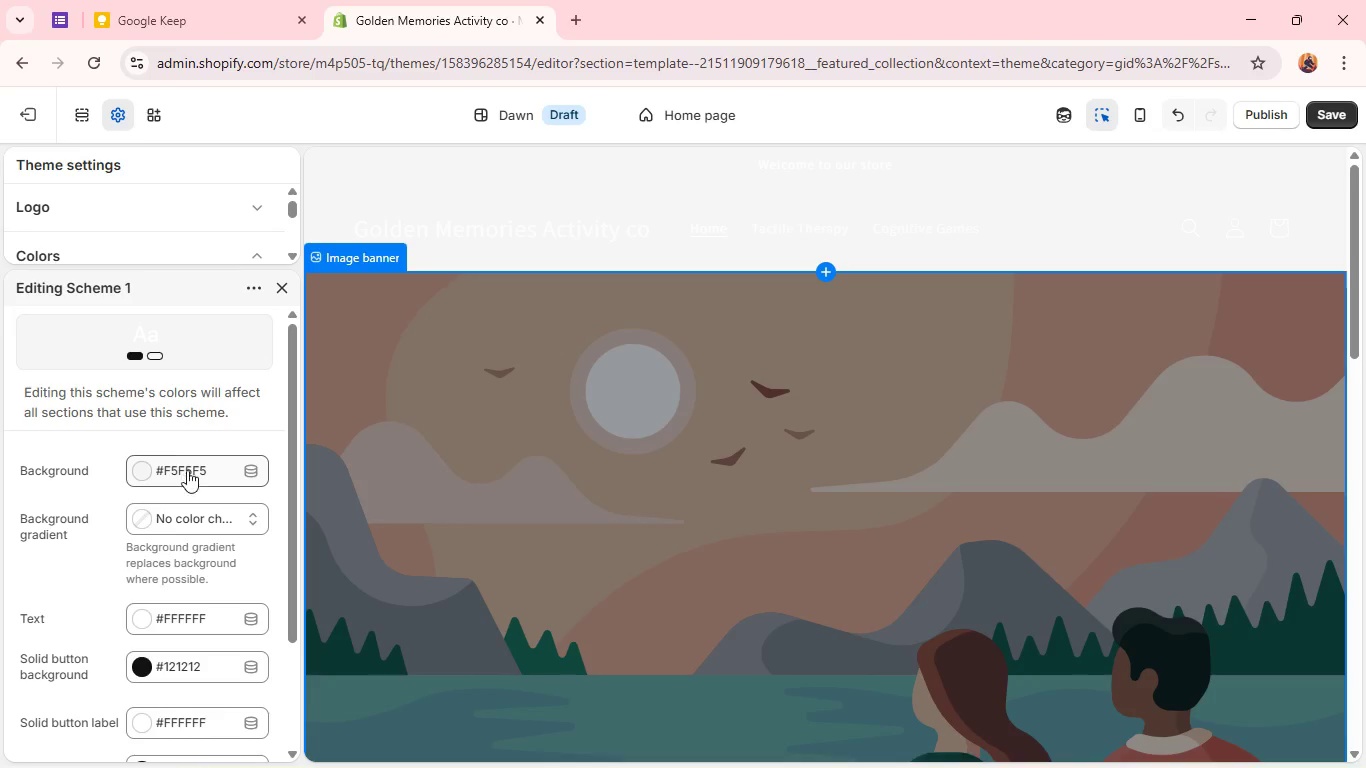 
left_click([187, 470])
 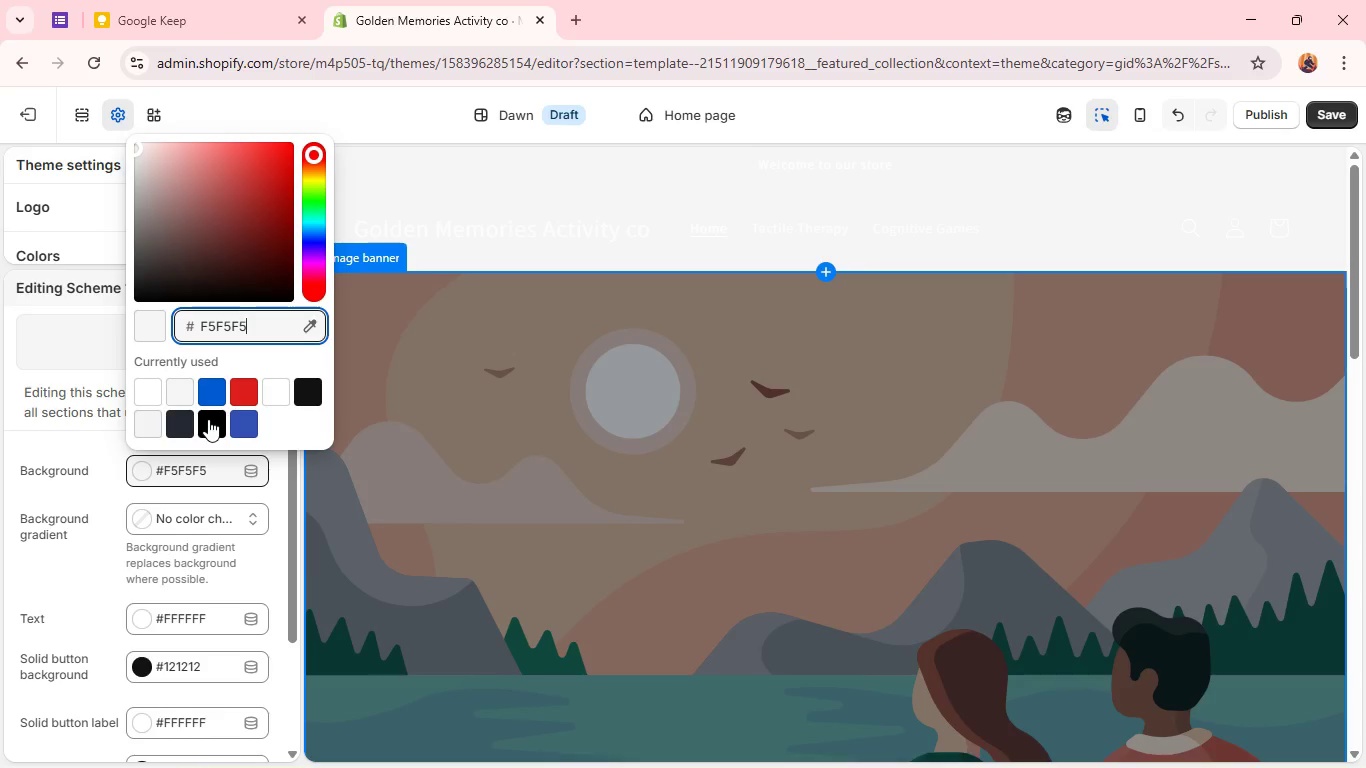 
left_click([208, 419])
 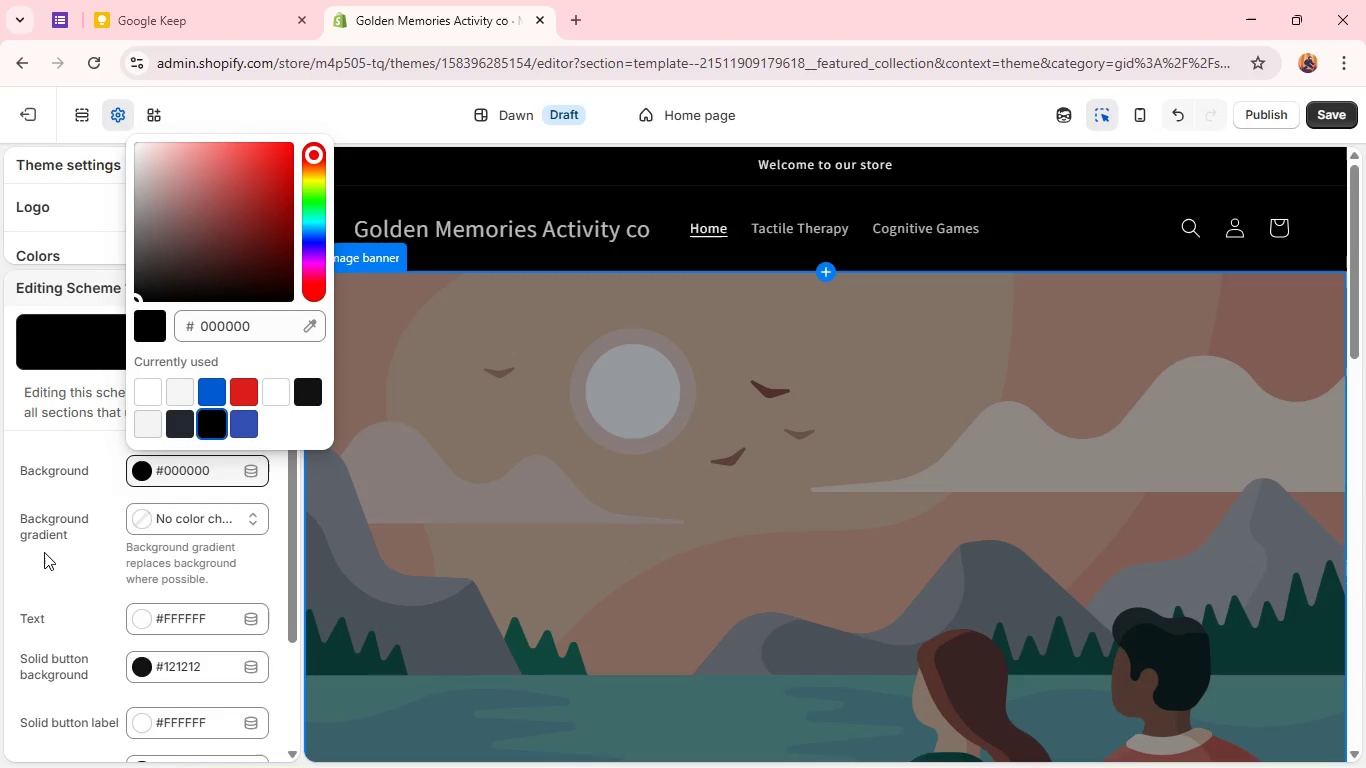 
left_click([82, 564])
 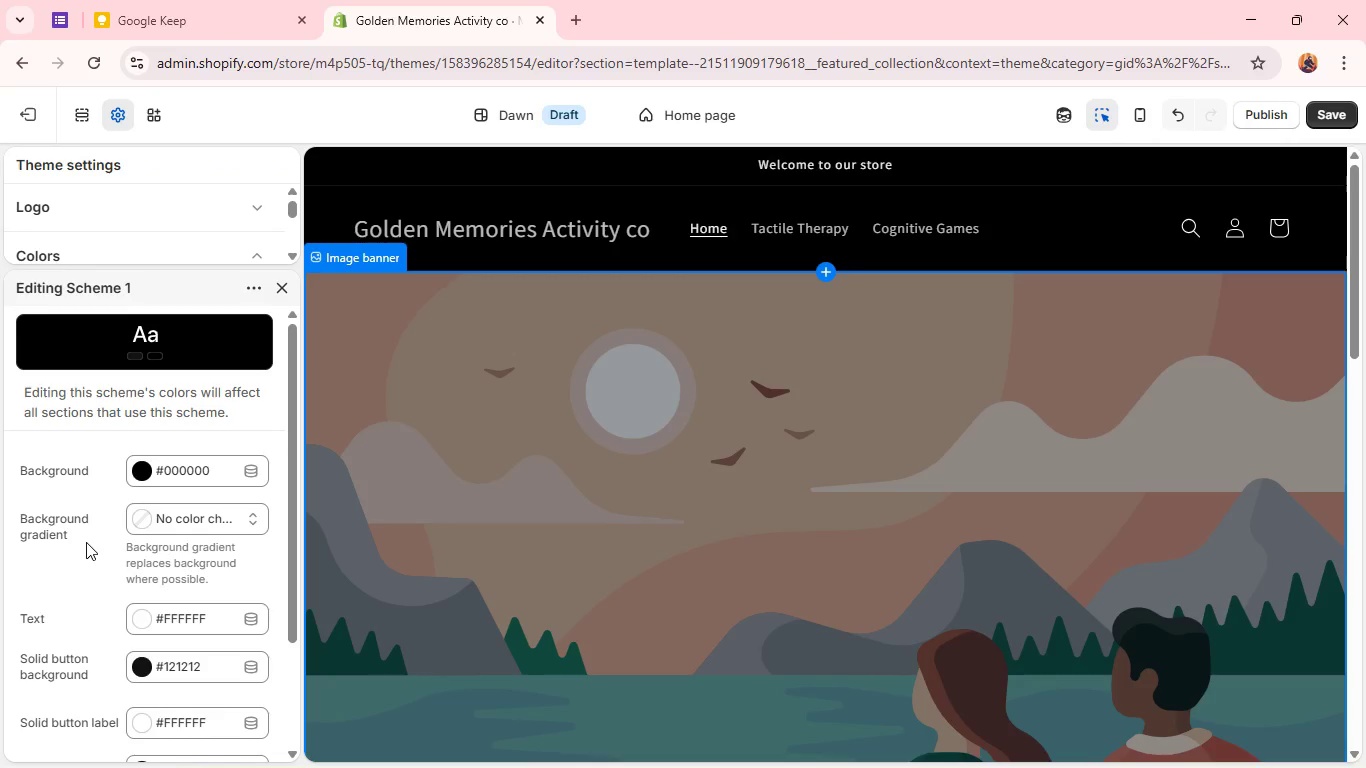 
scroll: coordinate [86, 542], scroll_direction: up, amount: 3.0
 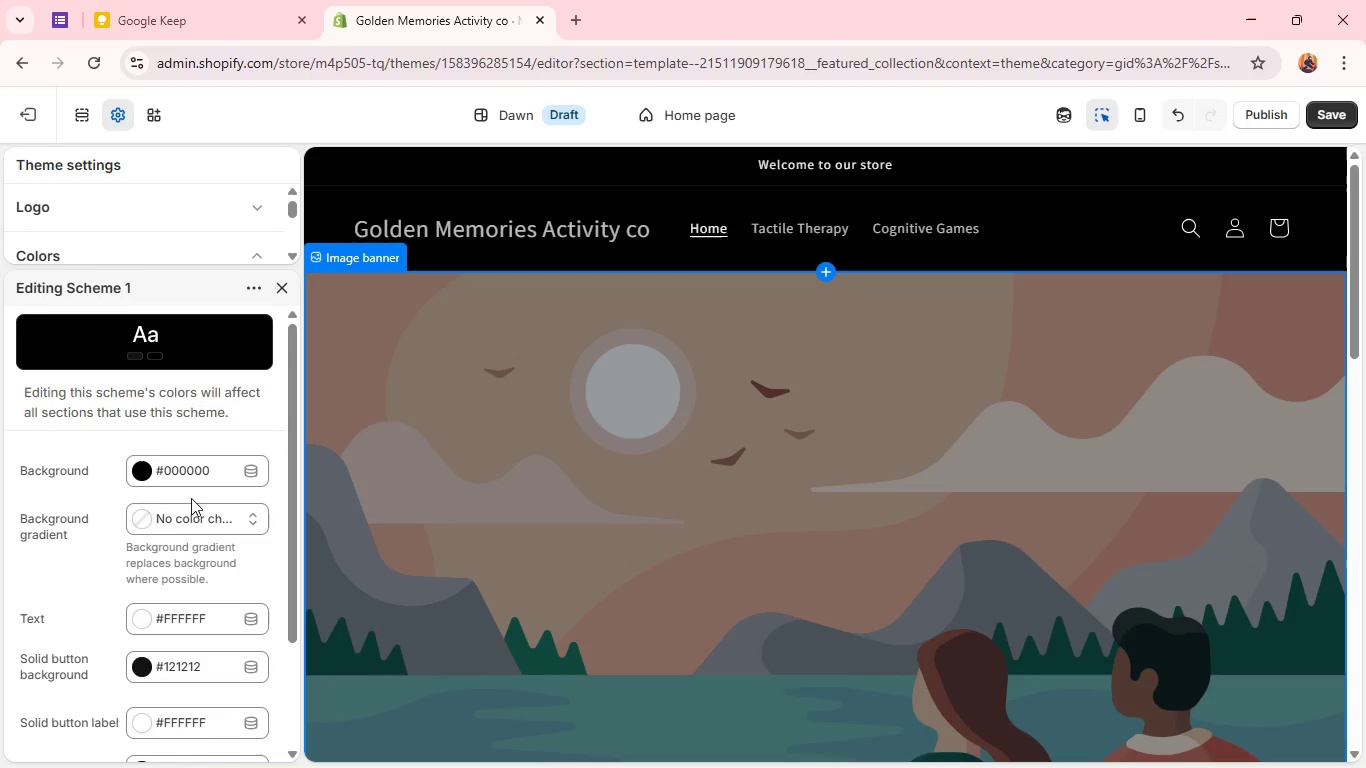 
scroll: coordinate [89, 546], scroll_direction: down, amount: 6.0
 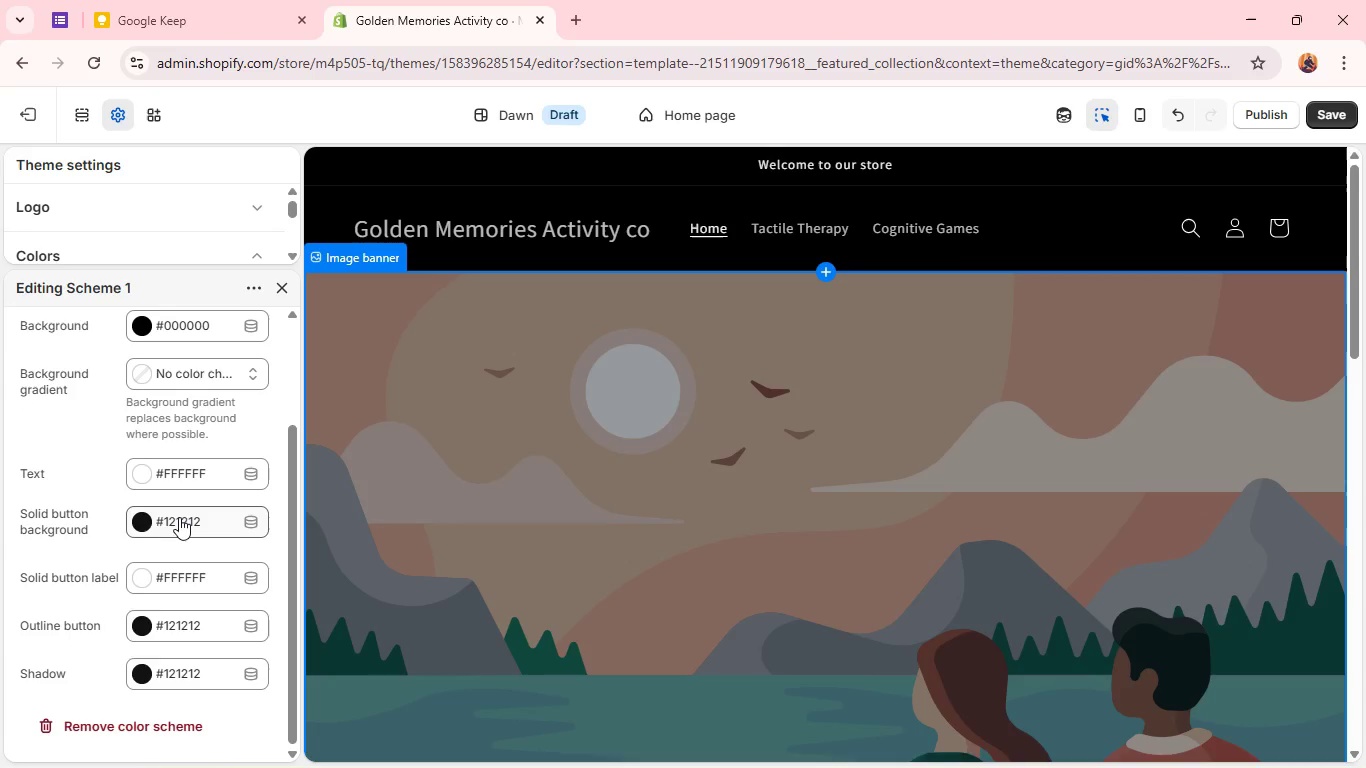 
left_click([179, 517])
 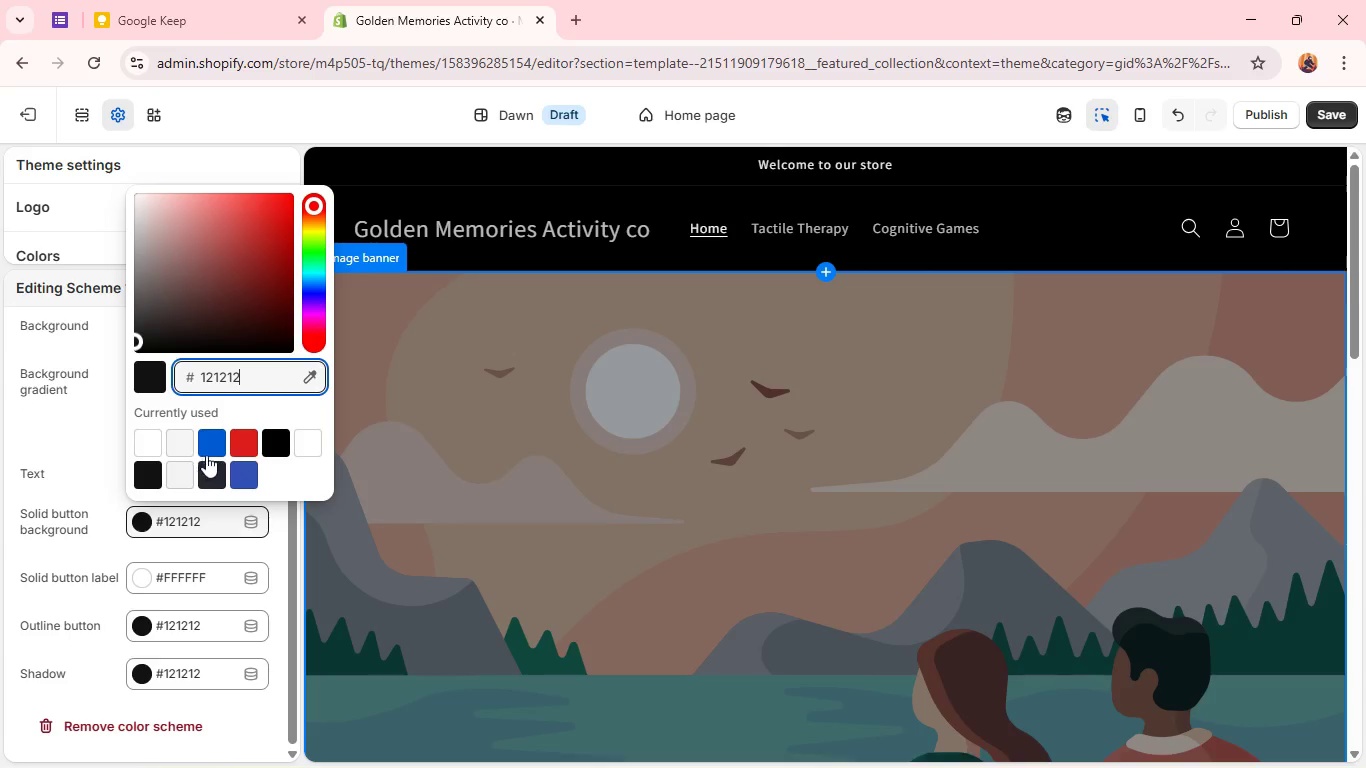 
left_click([213, 440])
 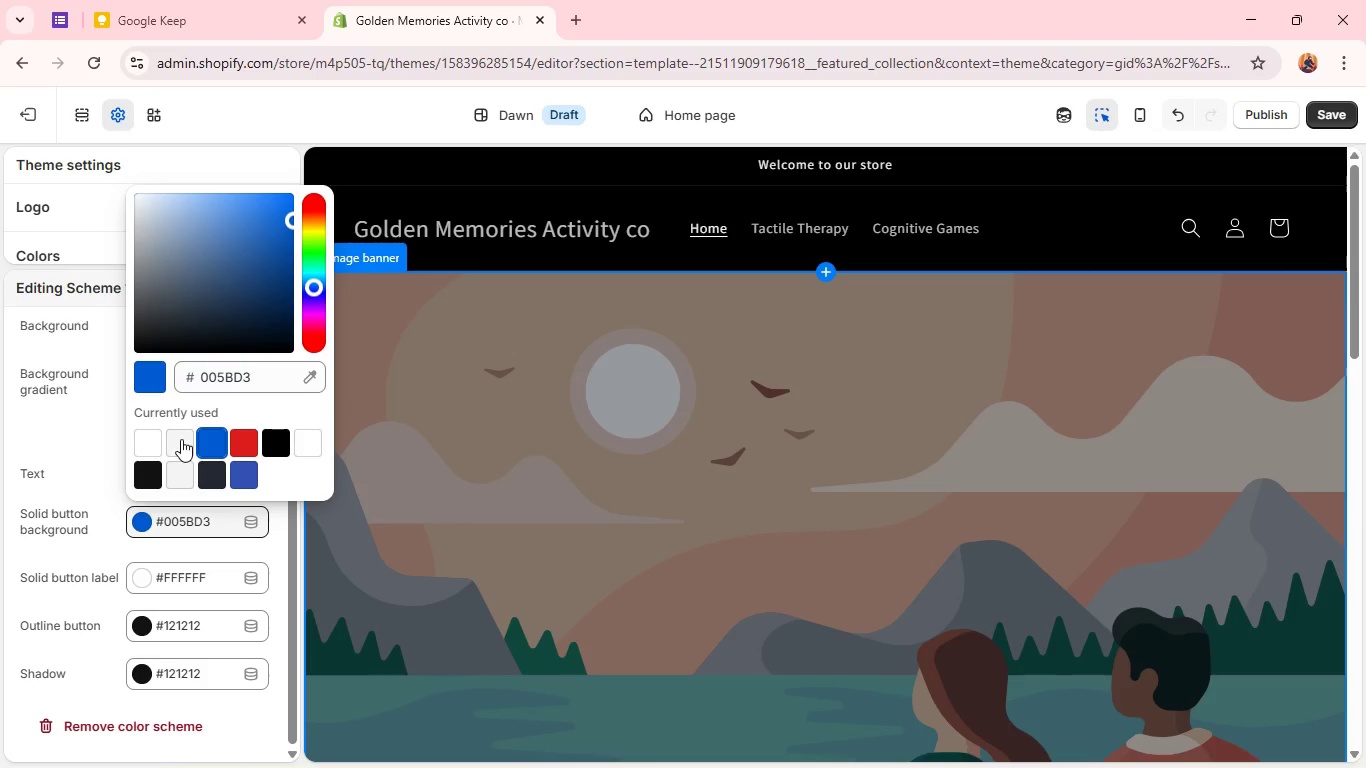 
wait(7.31)
 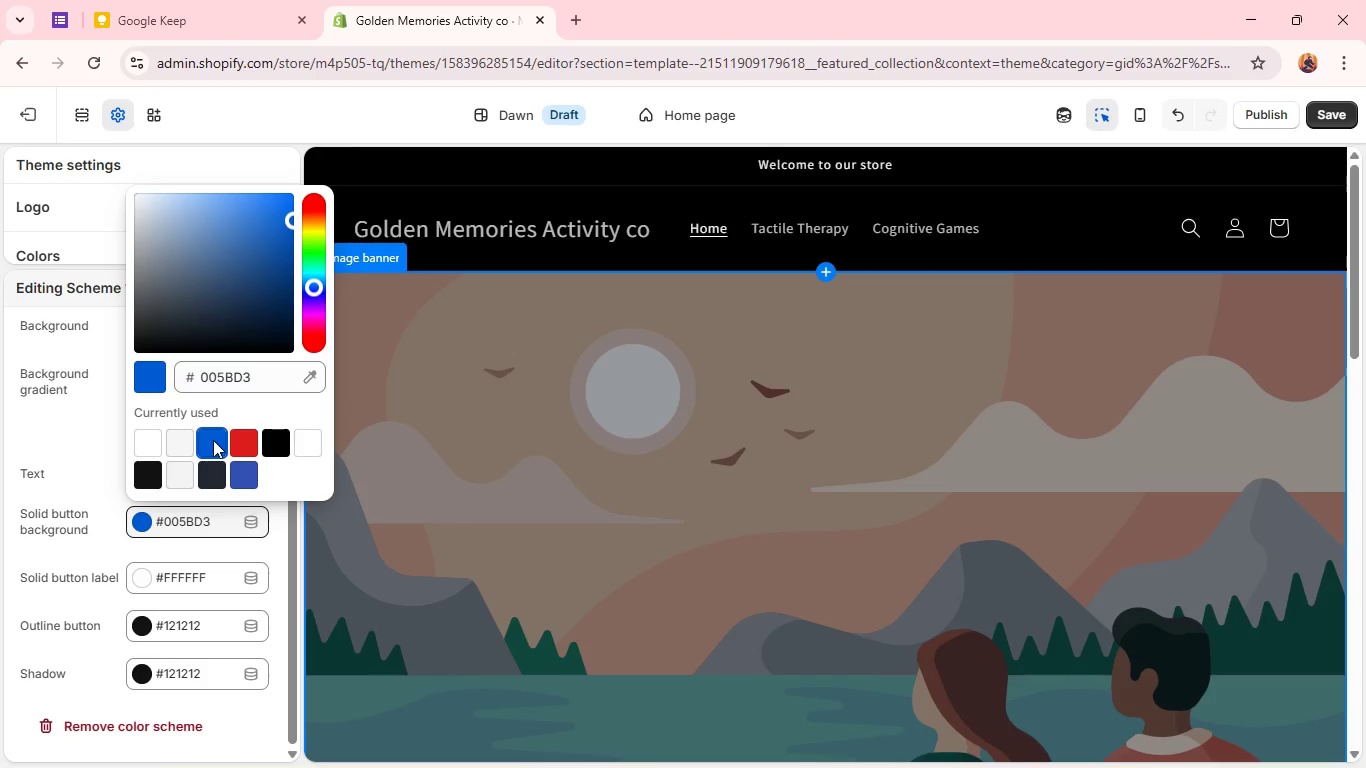 
left_click([207, 466])
 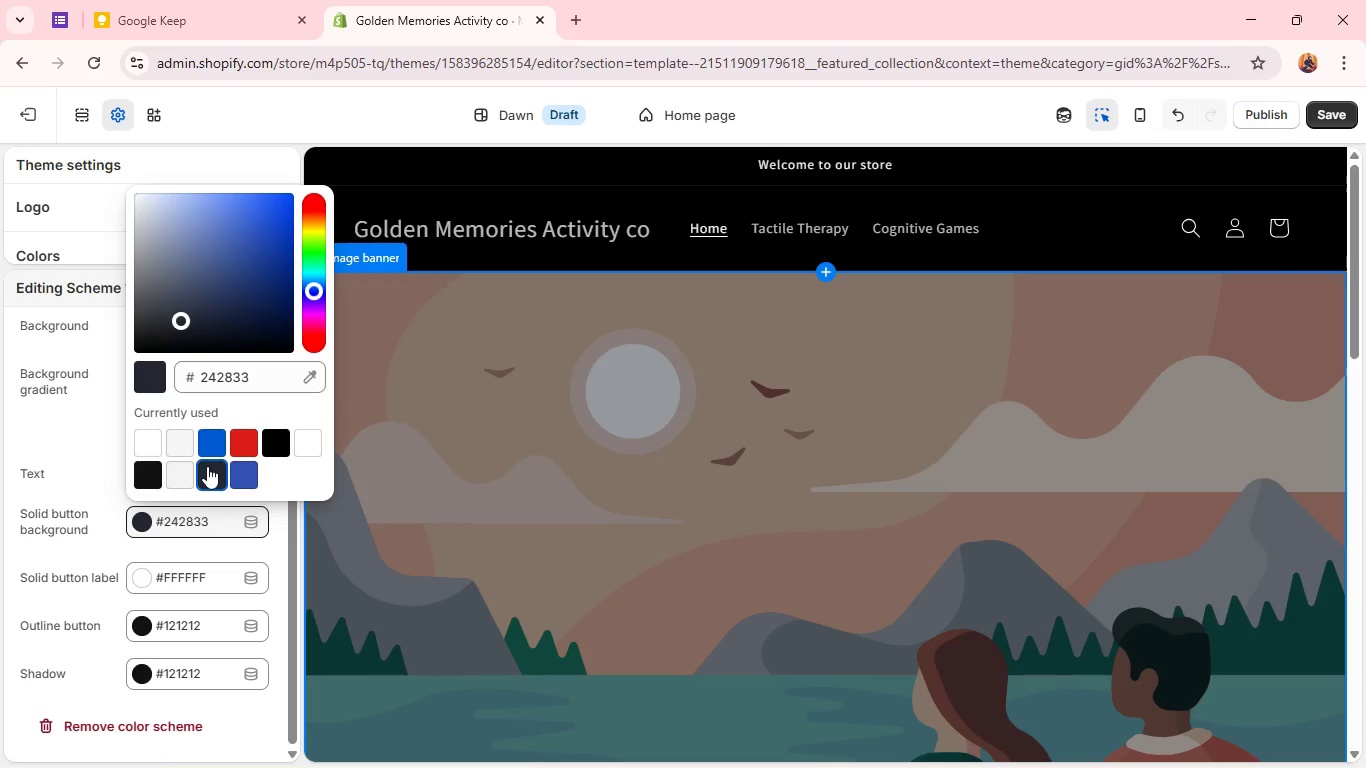 
left_click([72, 437])
 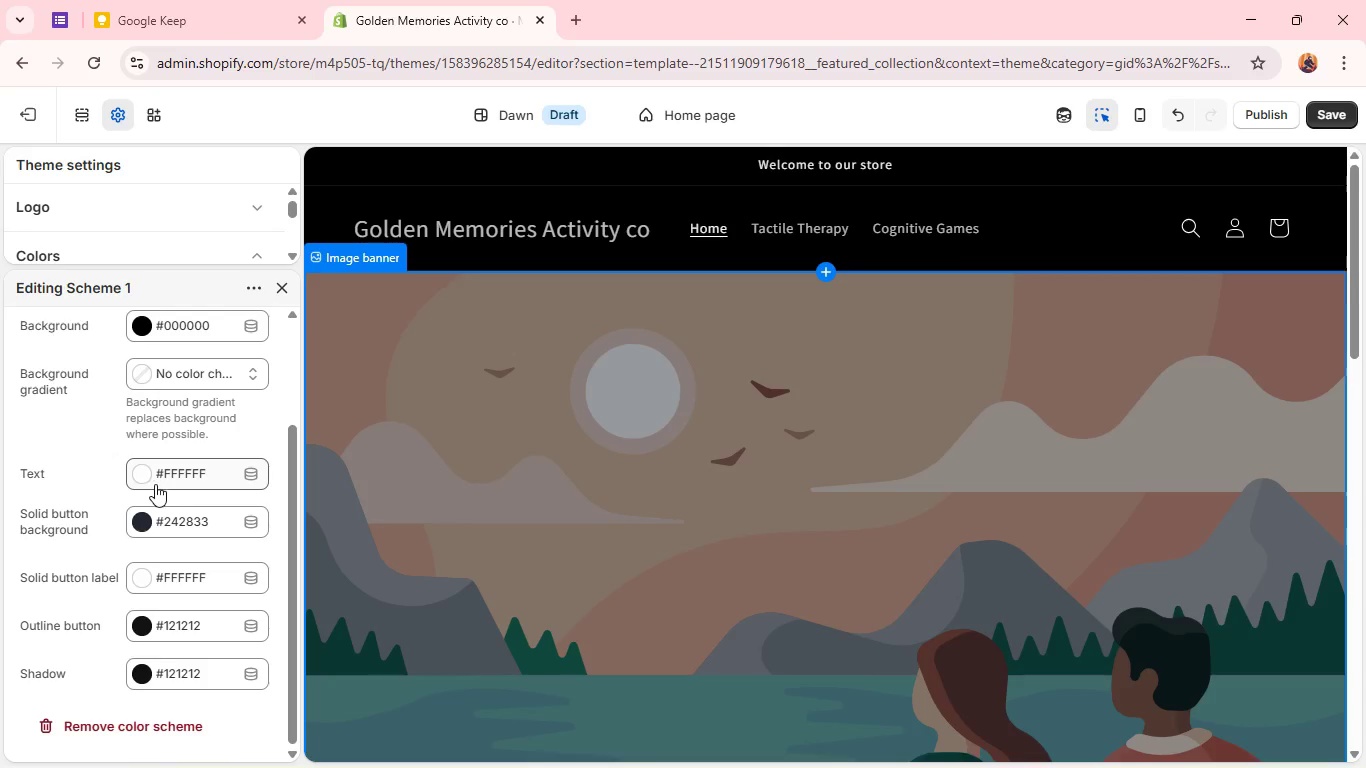 
scroll: coordinate [156, 484], scroll_direction: up, amount: 5.0
 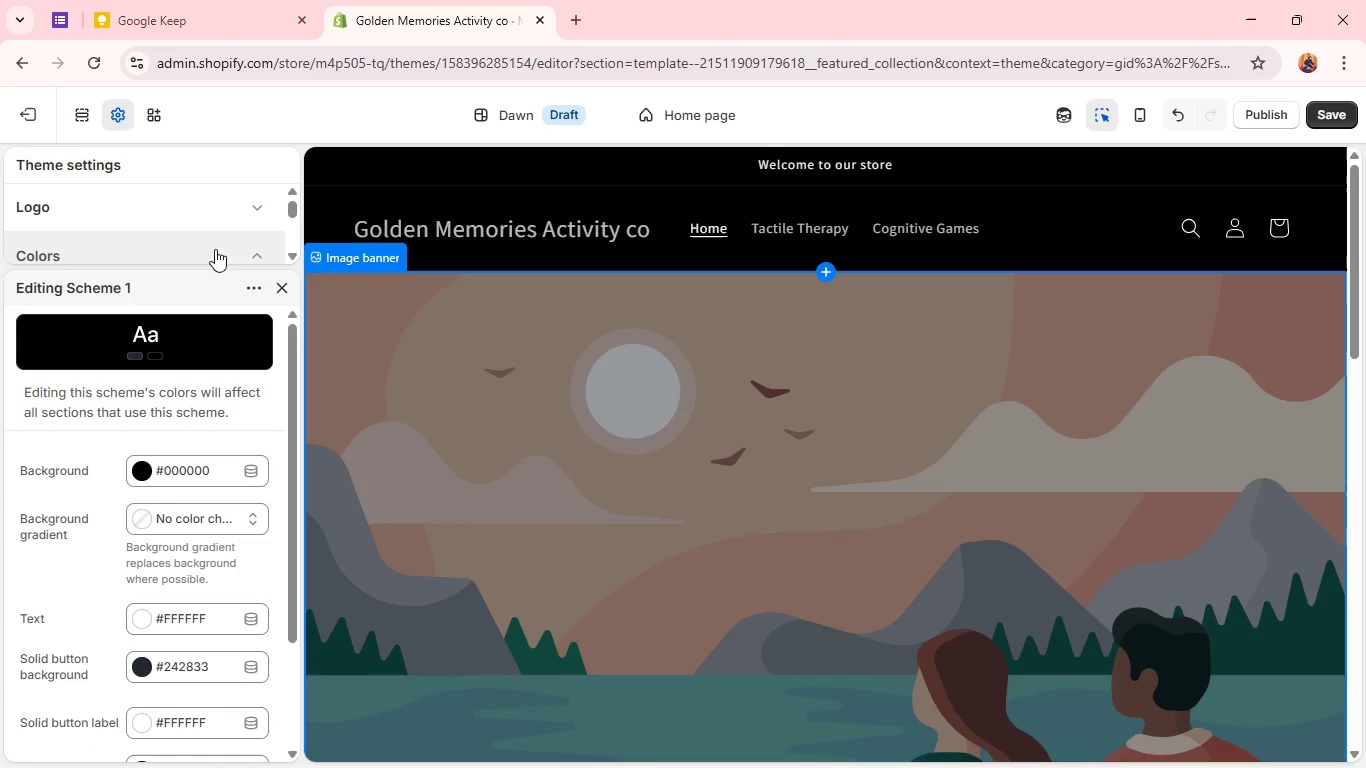 
scroll: coordinate [80, 442], scroll_direction: down, amount: 4.0
 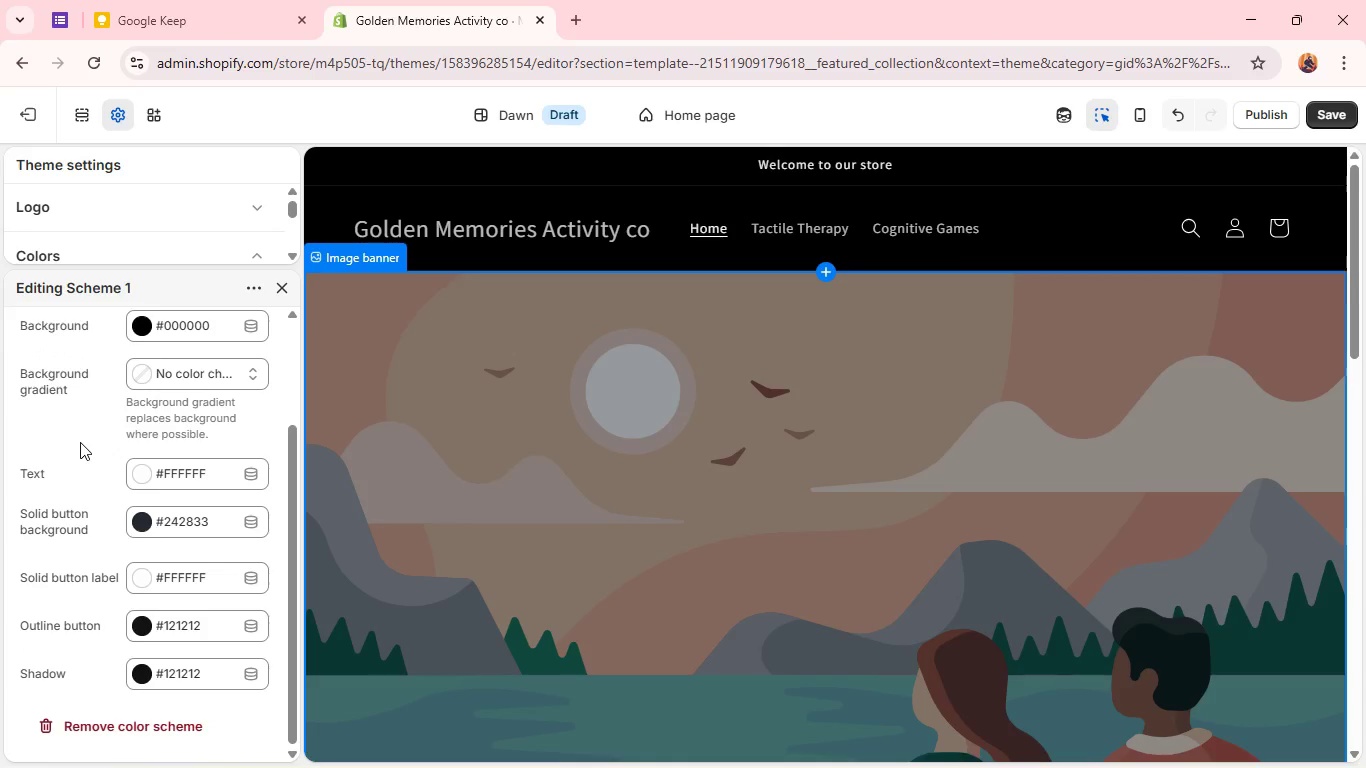 
scroll: coordinate [77, 437], scroll_direction: up, amount: 8.0
 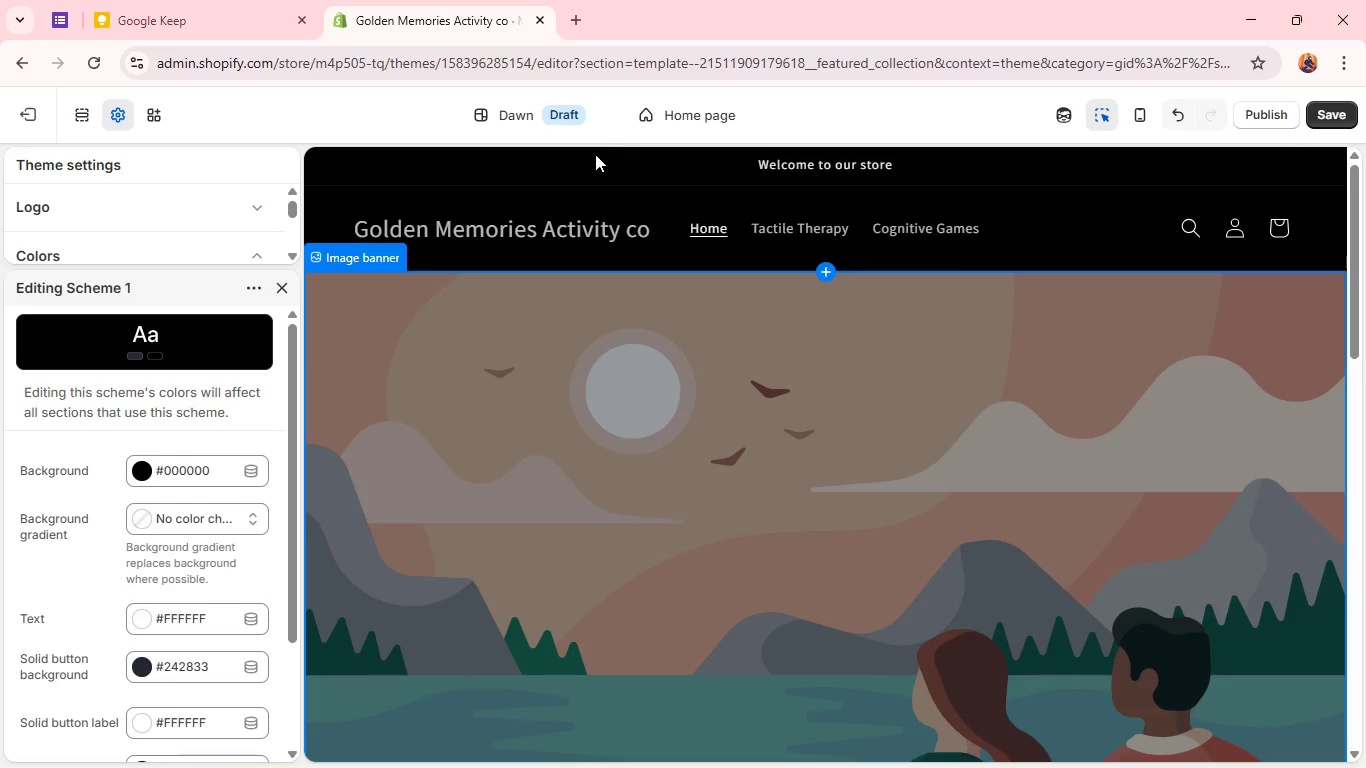 
left_click([595, 154])
 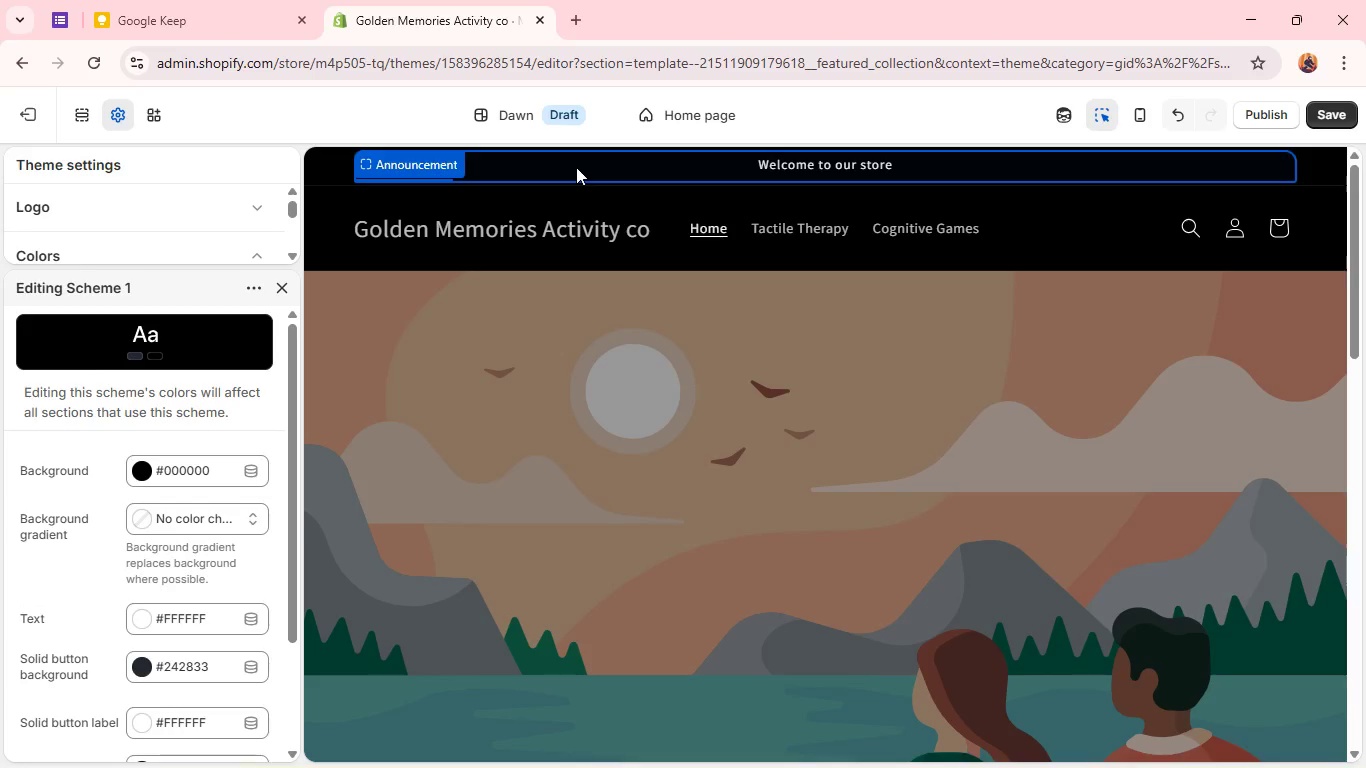 
left_click([576, 167])
 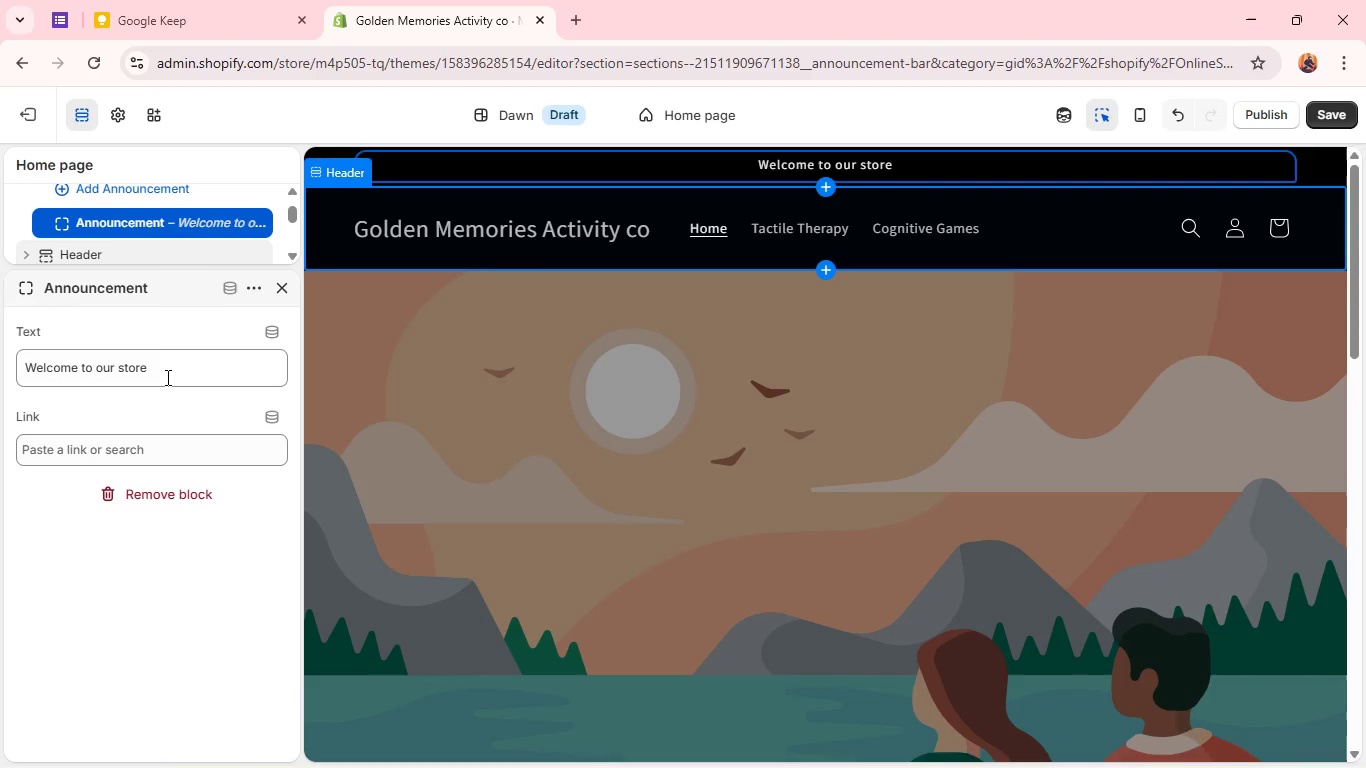 
left_click([183, 369])
 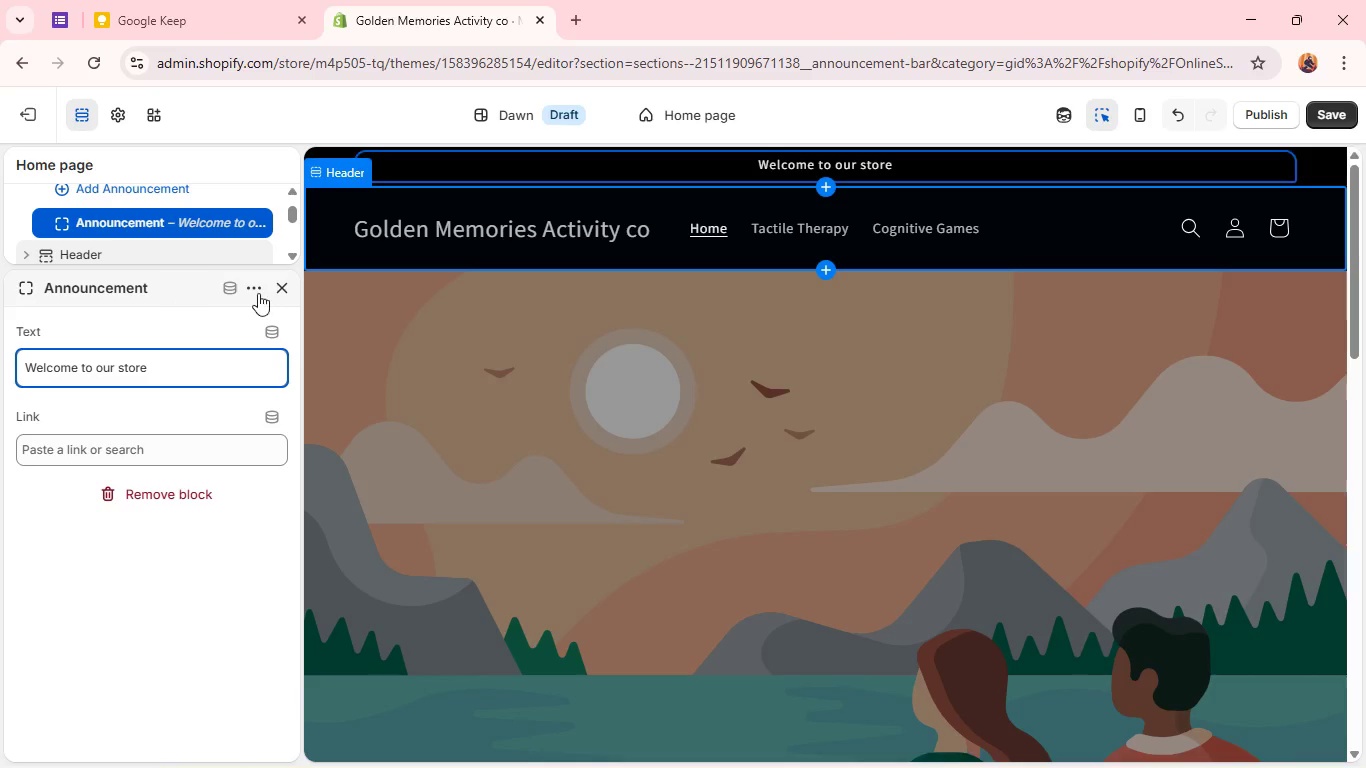 
wait(10.92)
 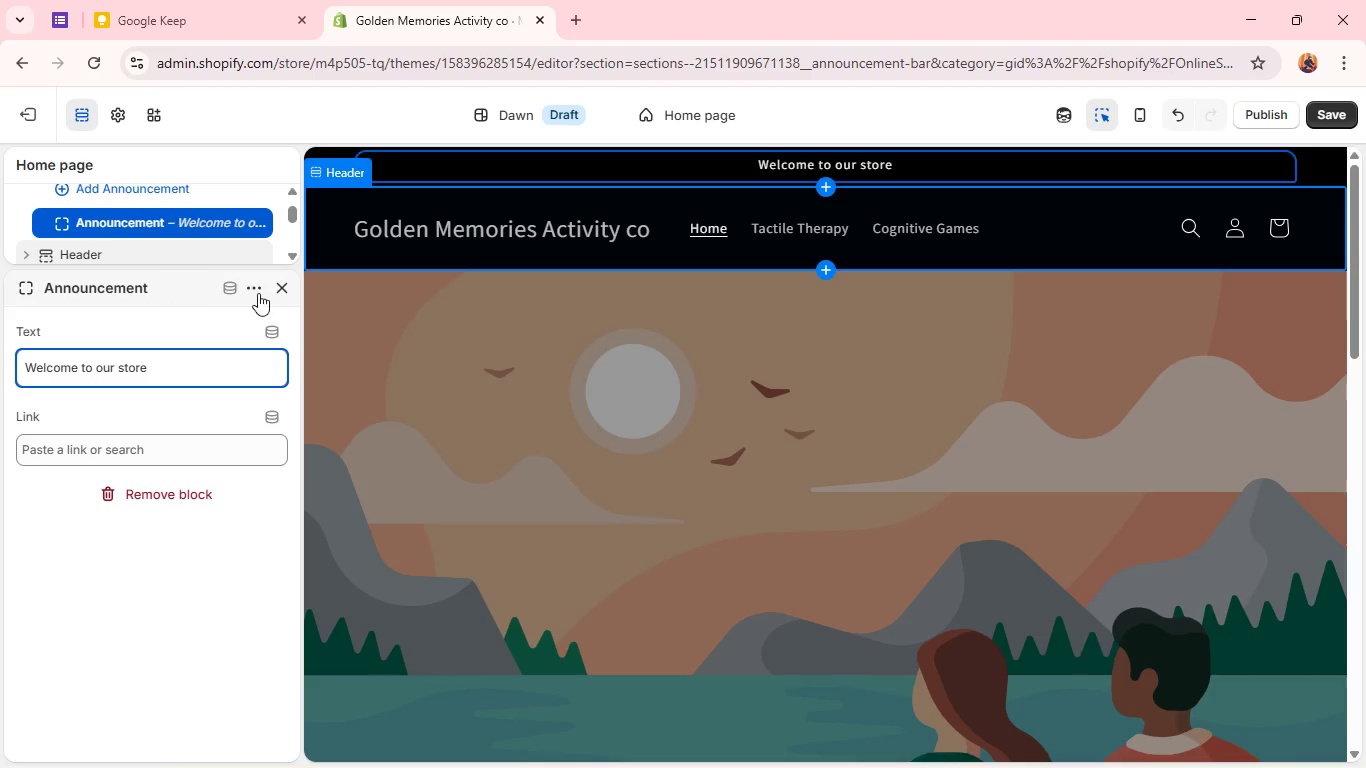 
left_click([704, 228])
 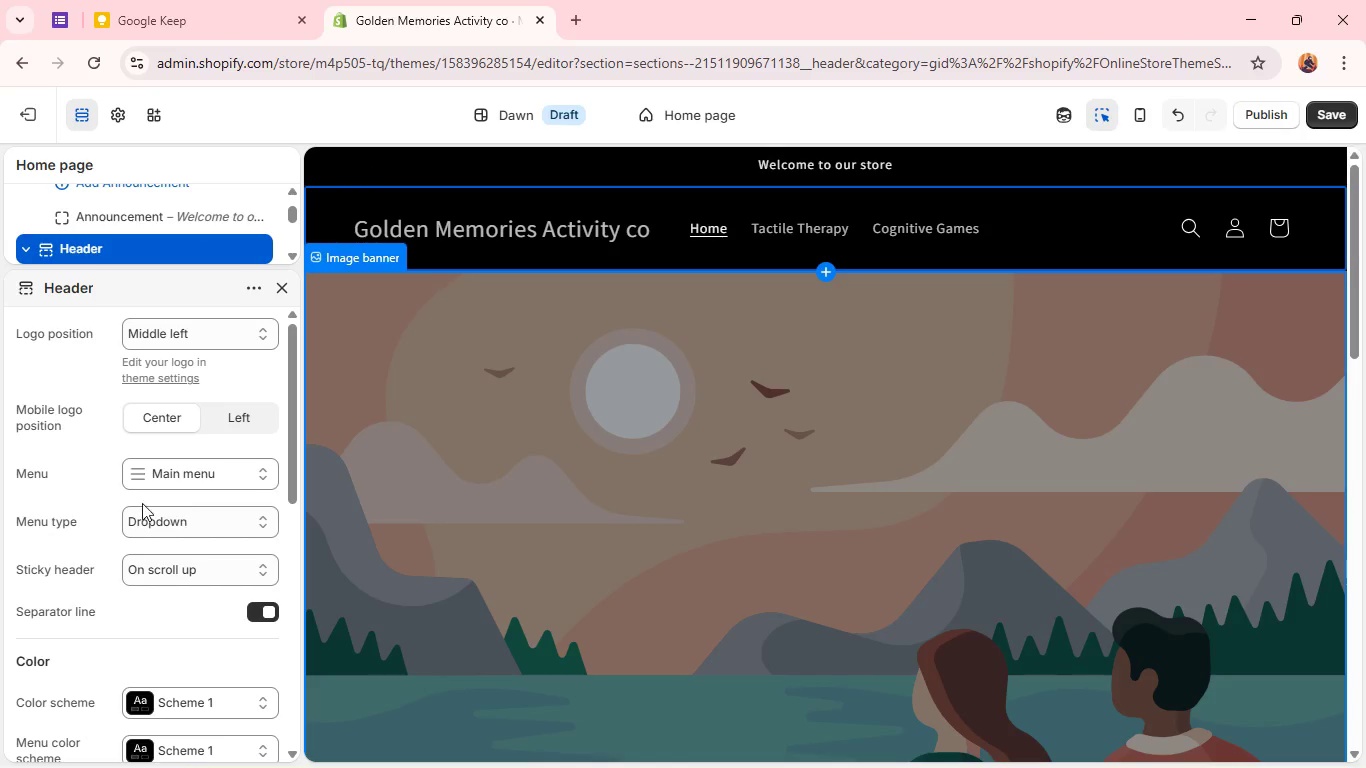 
scroll: coordinate [157, 406], scroll_direction: up, amount: 1.0
 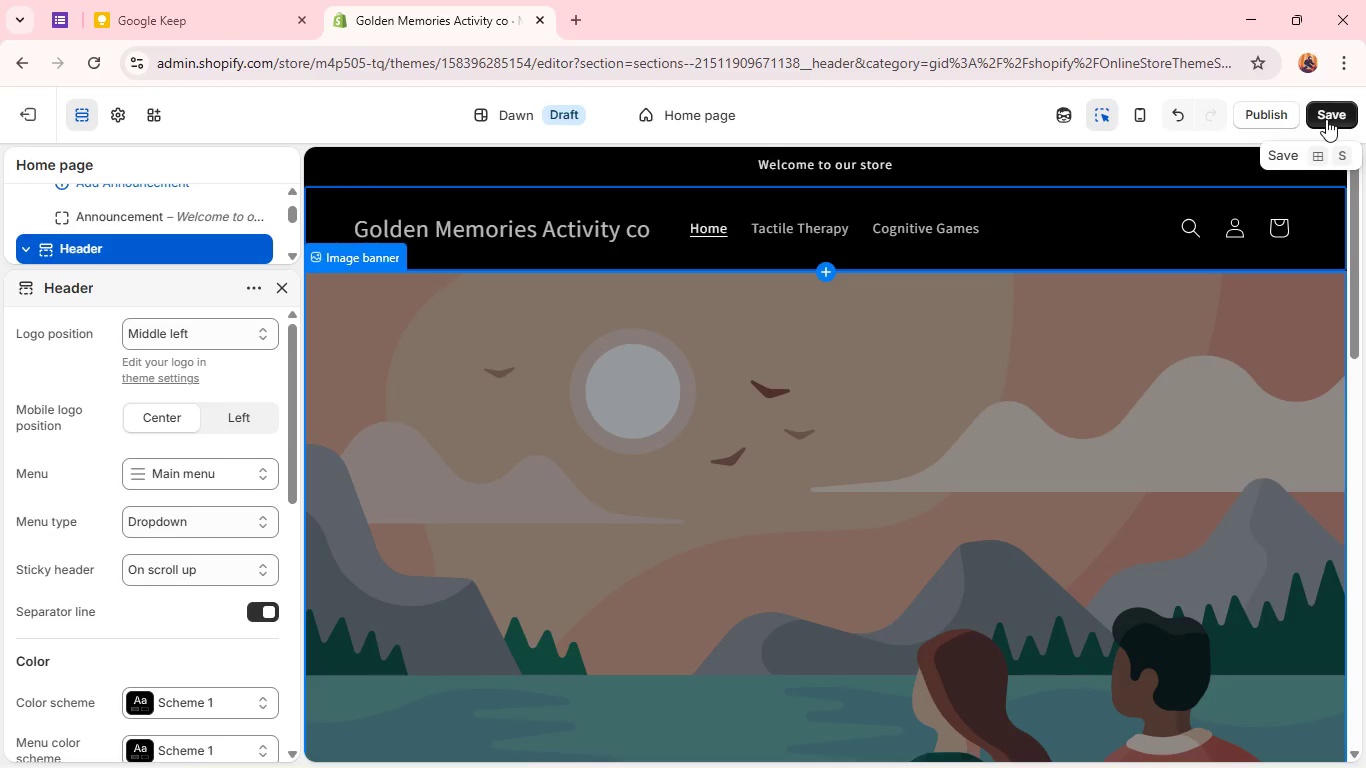 
left_click([1326, 119])
 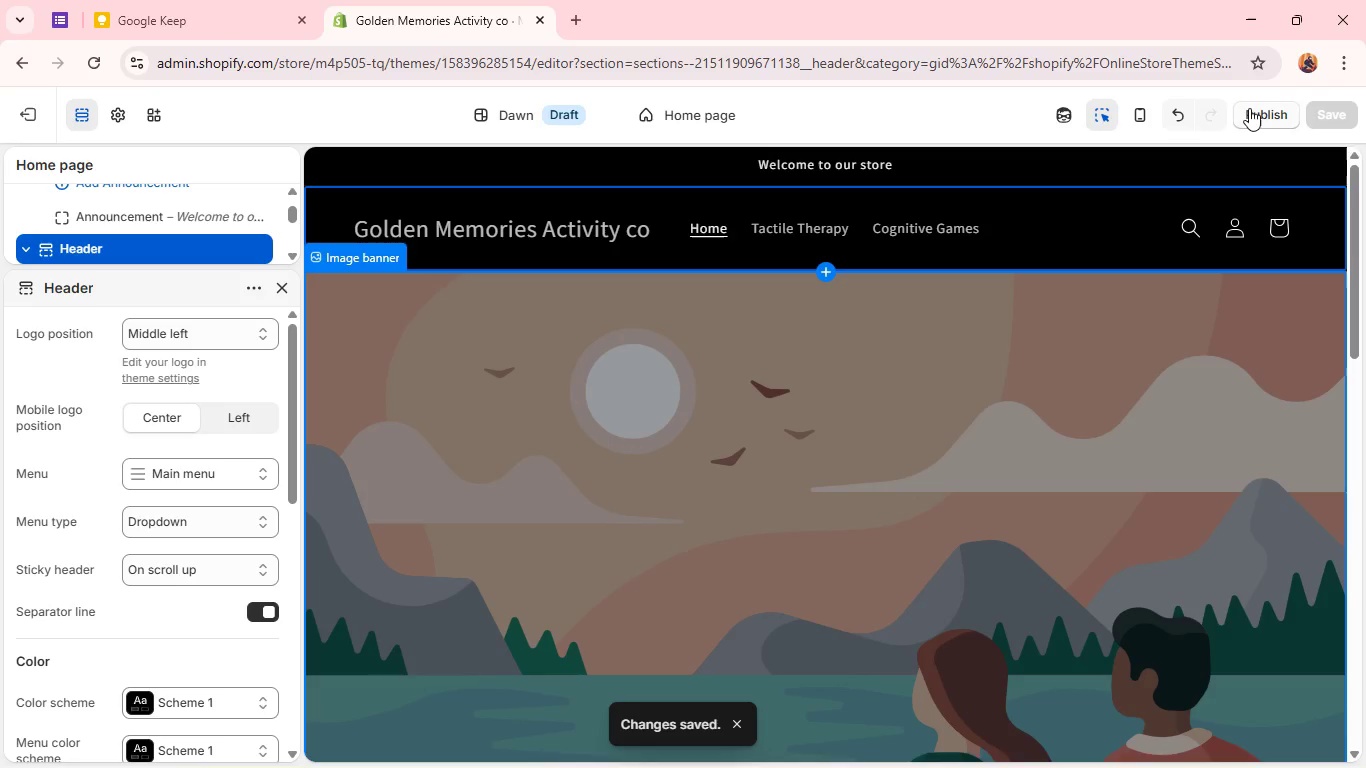 
left_click([1254, 111])
 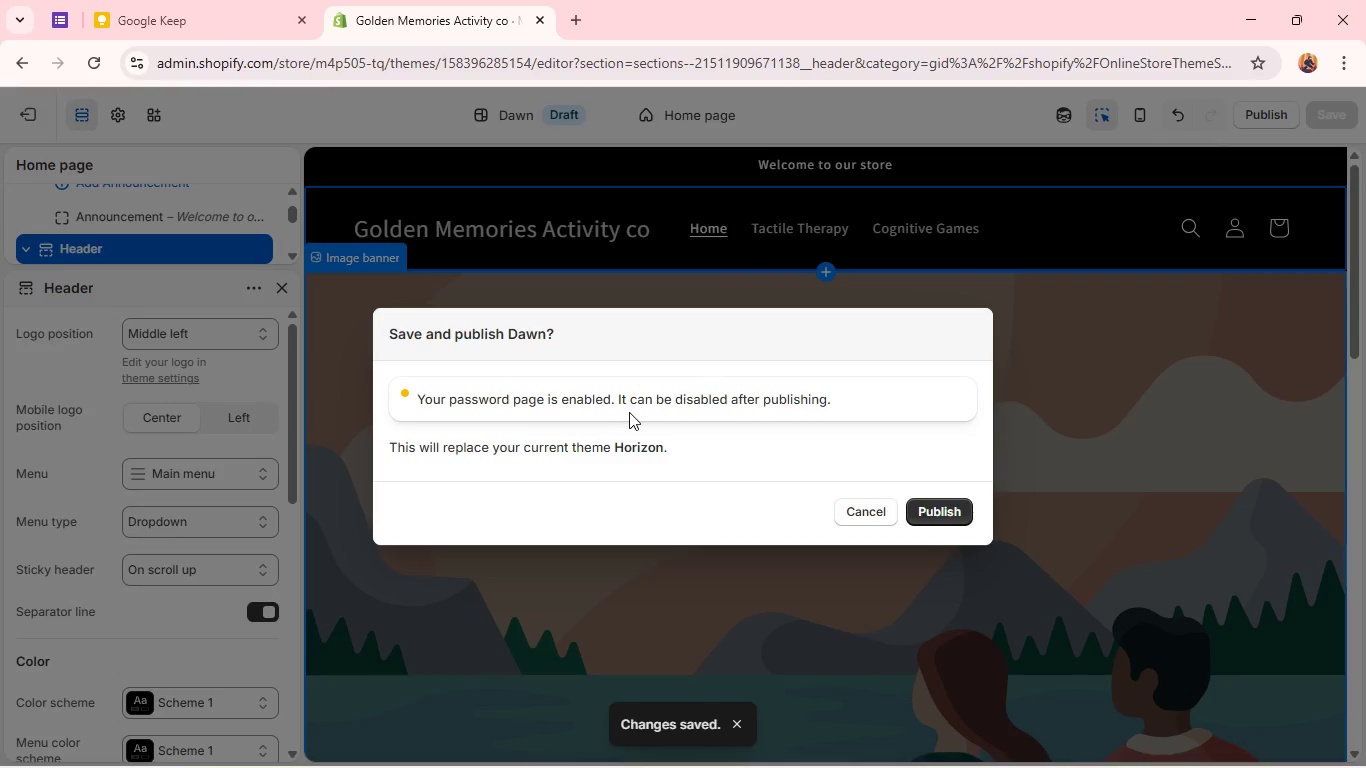 
wait(9.61)
 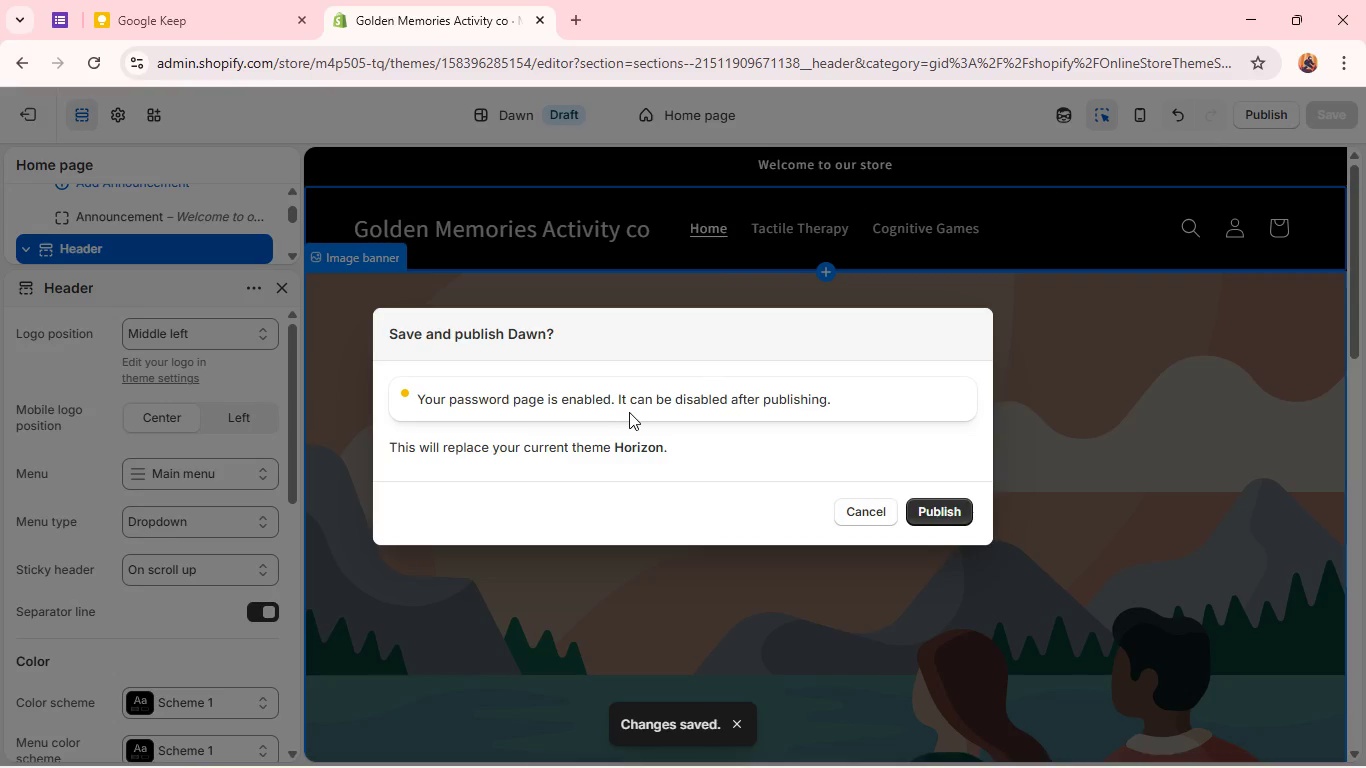 
left_click([860, 506])
 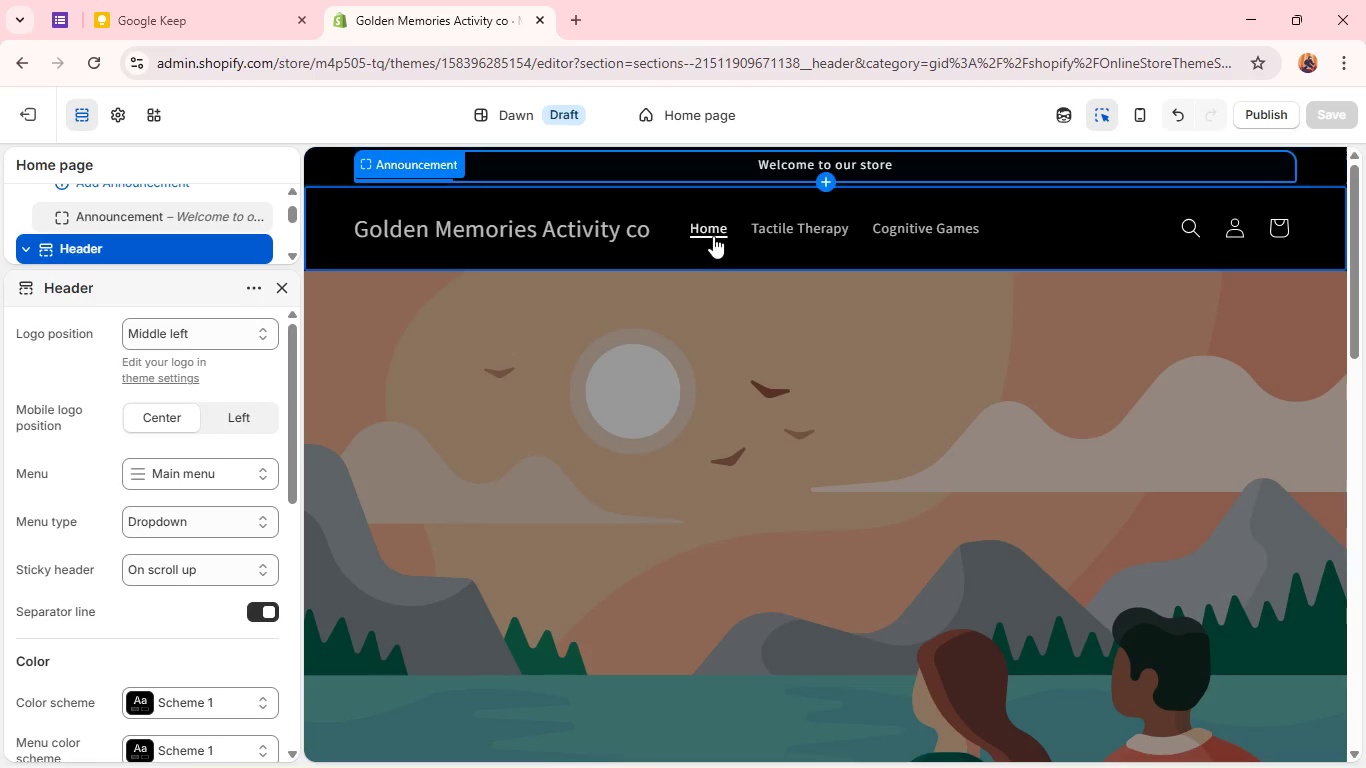 
left_click([713, 236])
 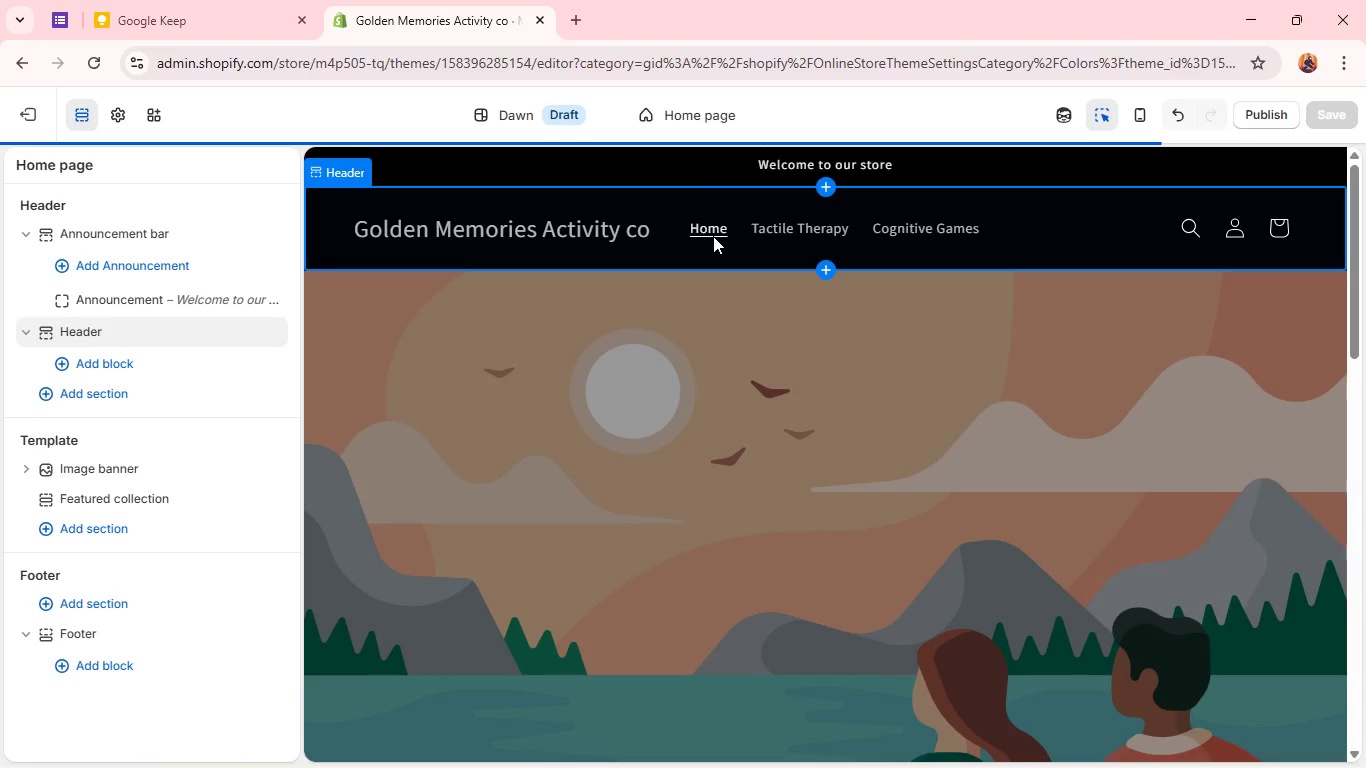 
scroll: coordinate [691, 332], scroll_direction: down, amount: 9.0
 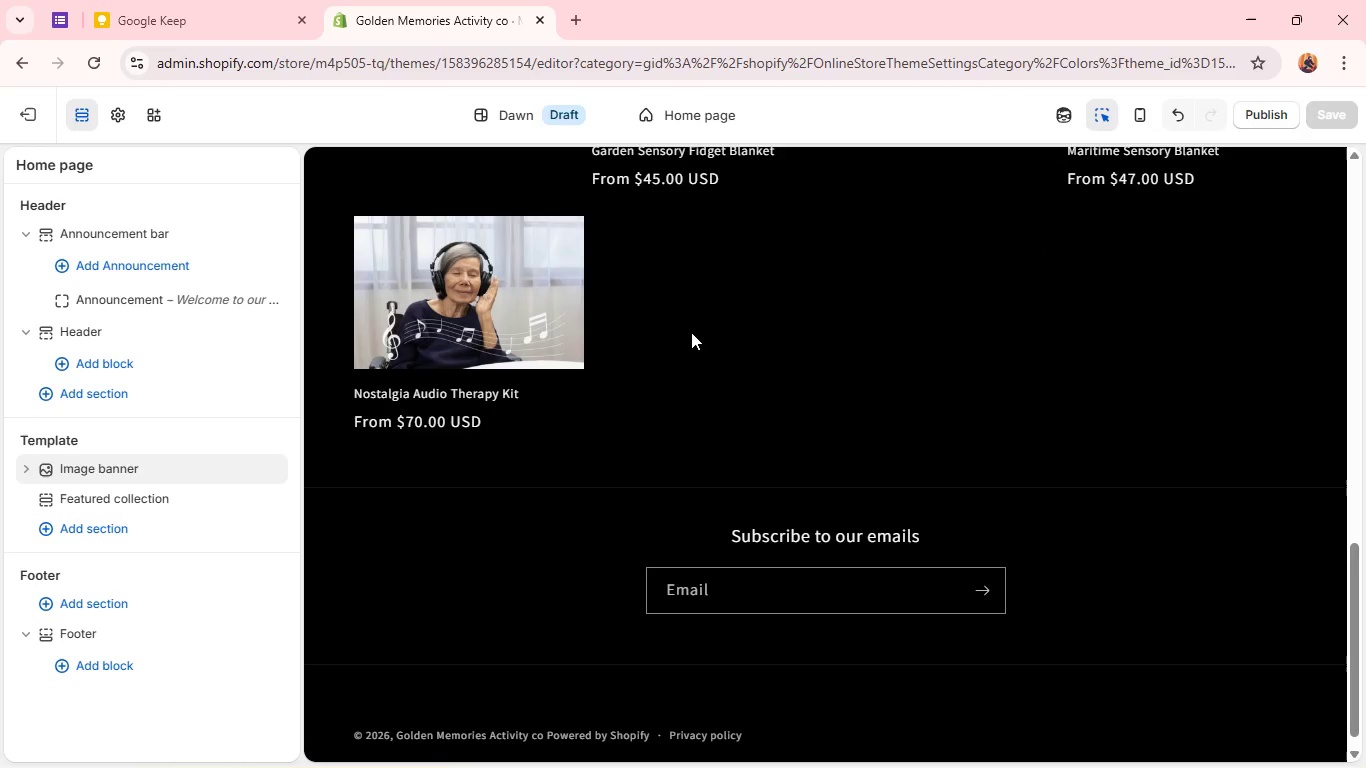 
scroll: coordinate [691, 332], scroll_direction: up, amount: 16.0
 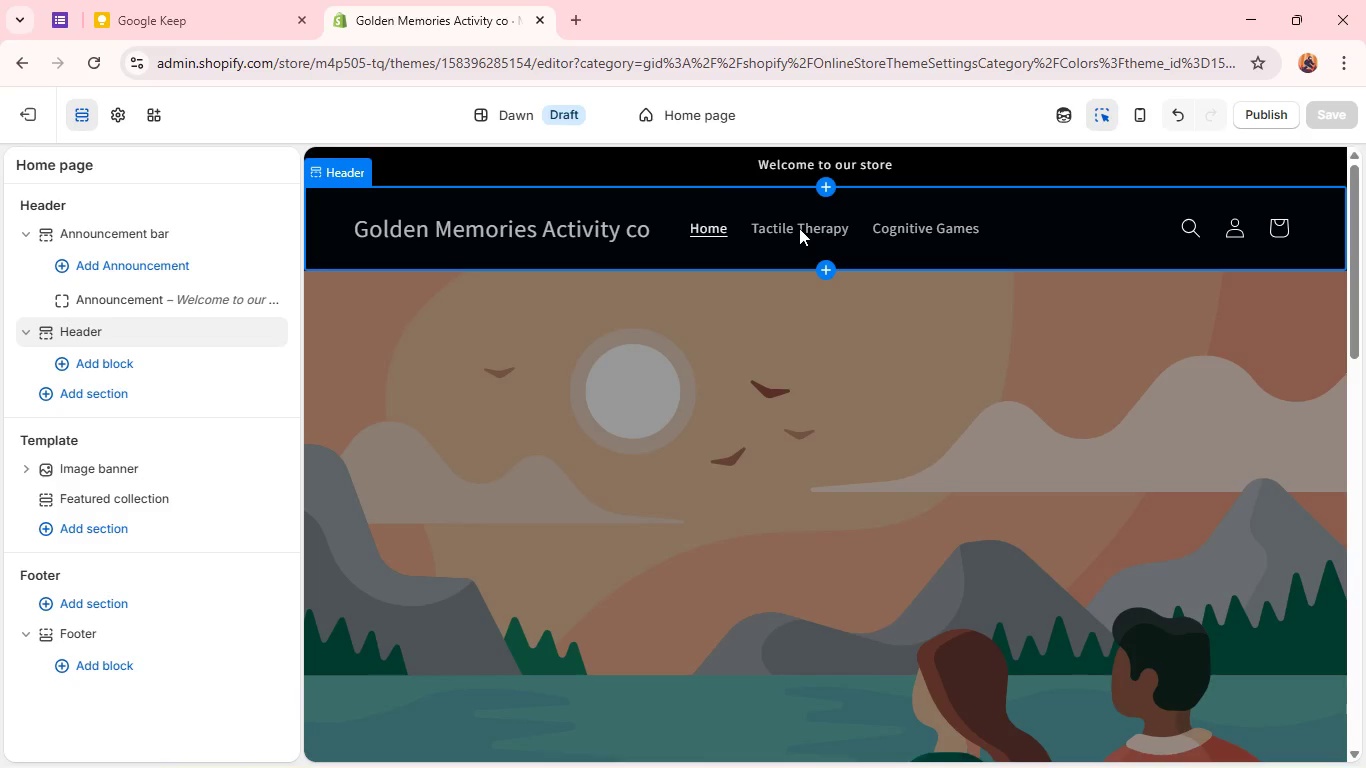 
left_click([799, 228])
 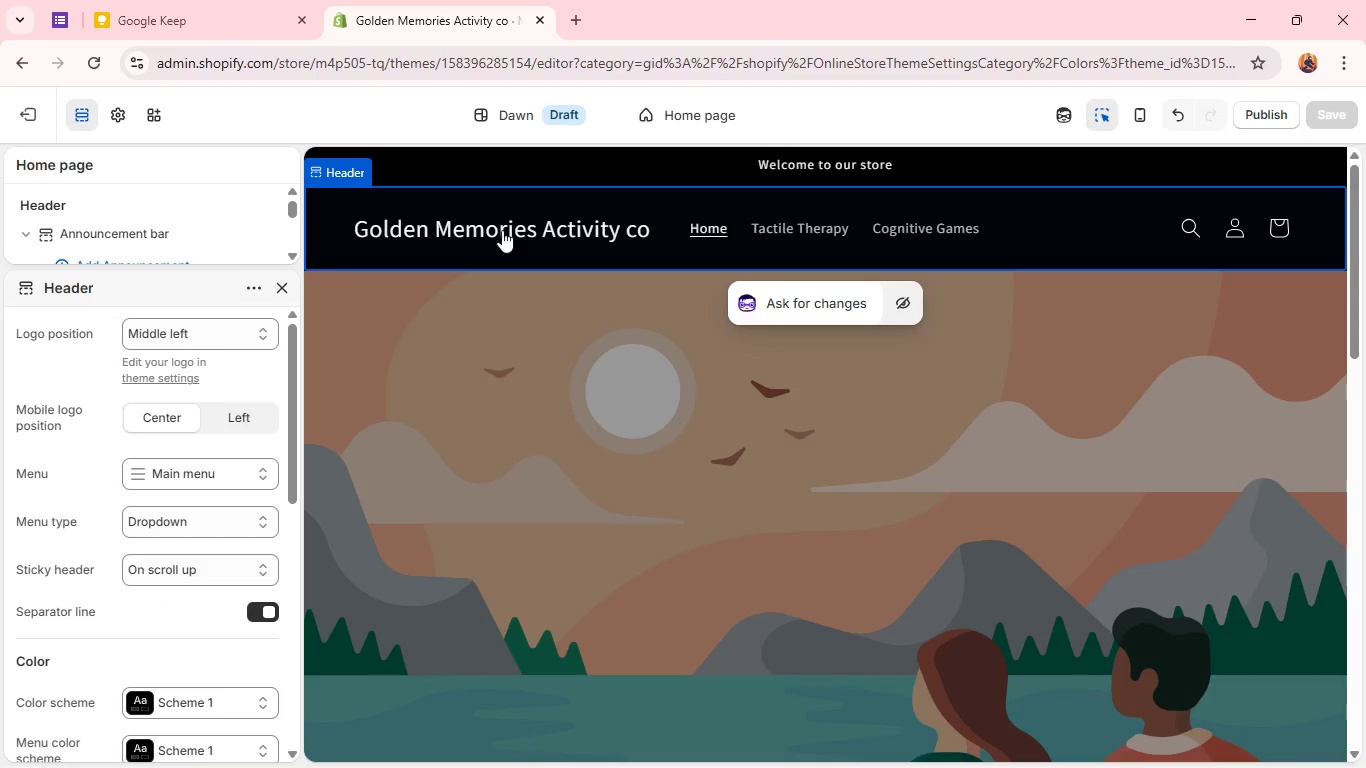 
wait(6.59)
 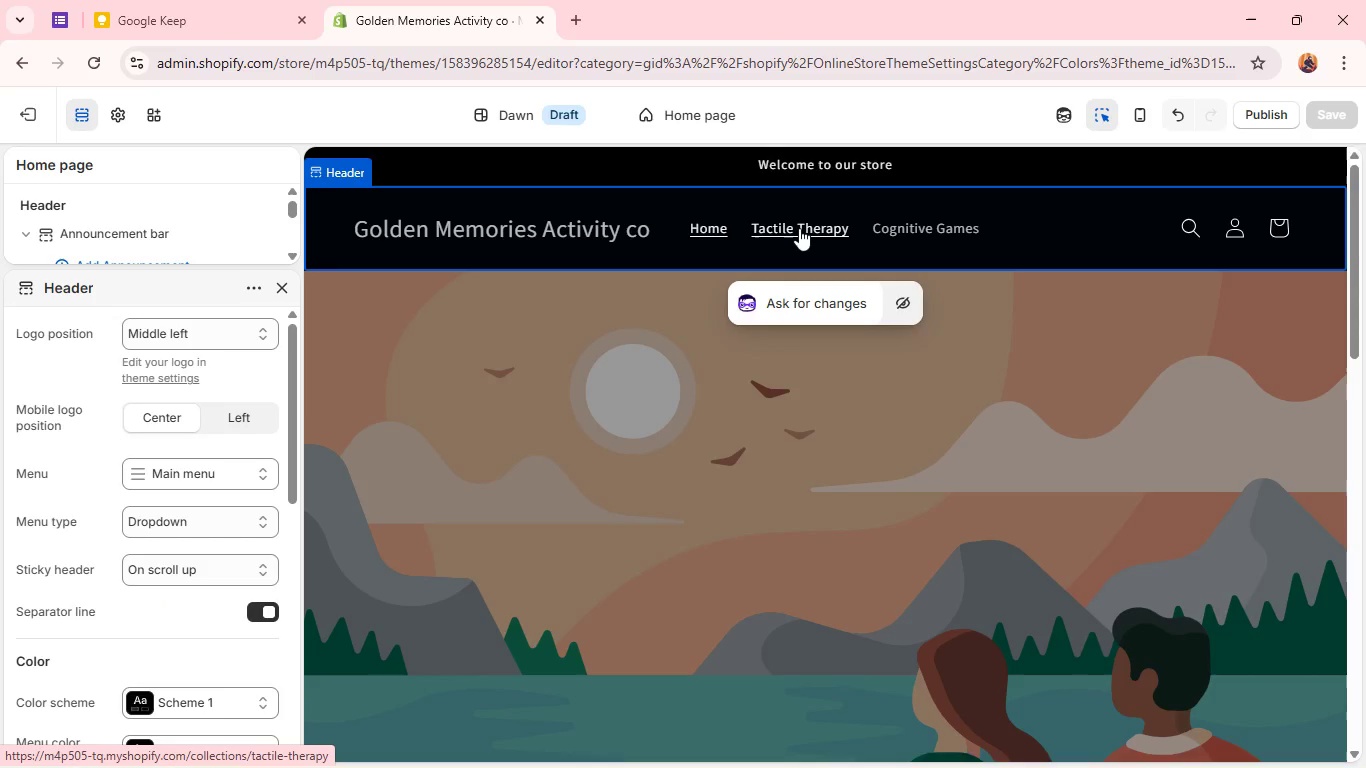 
left_click([1133, 112])
 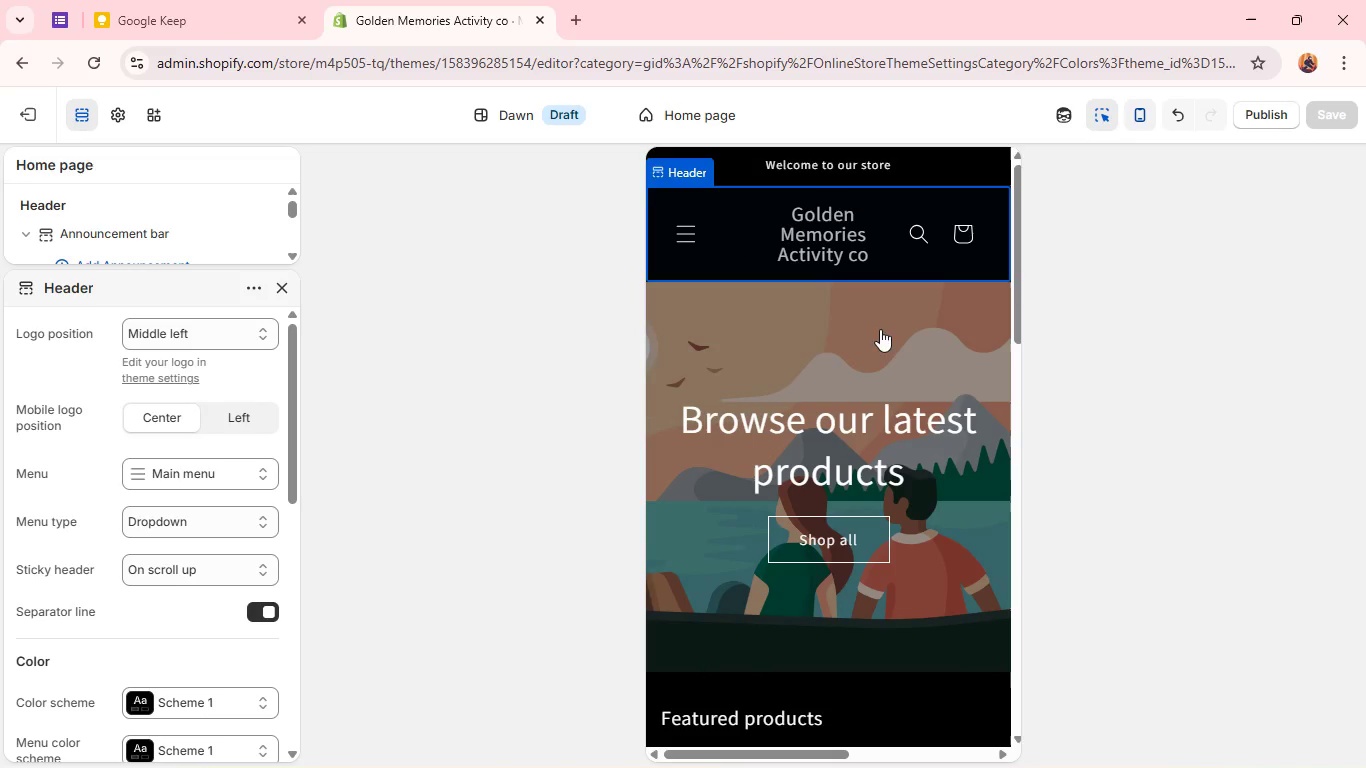 
scroll: coordinate [865, 332], scroll_direction: down, amount: 6.0
 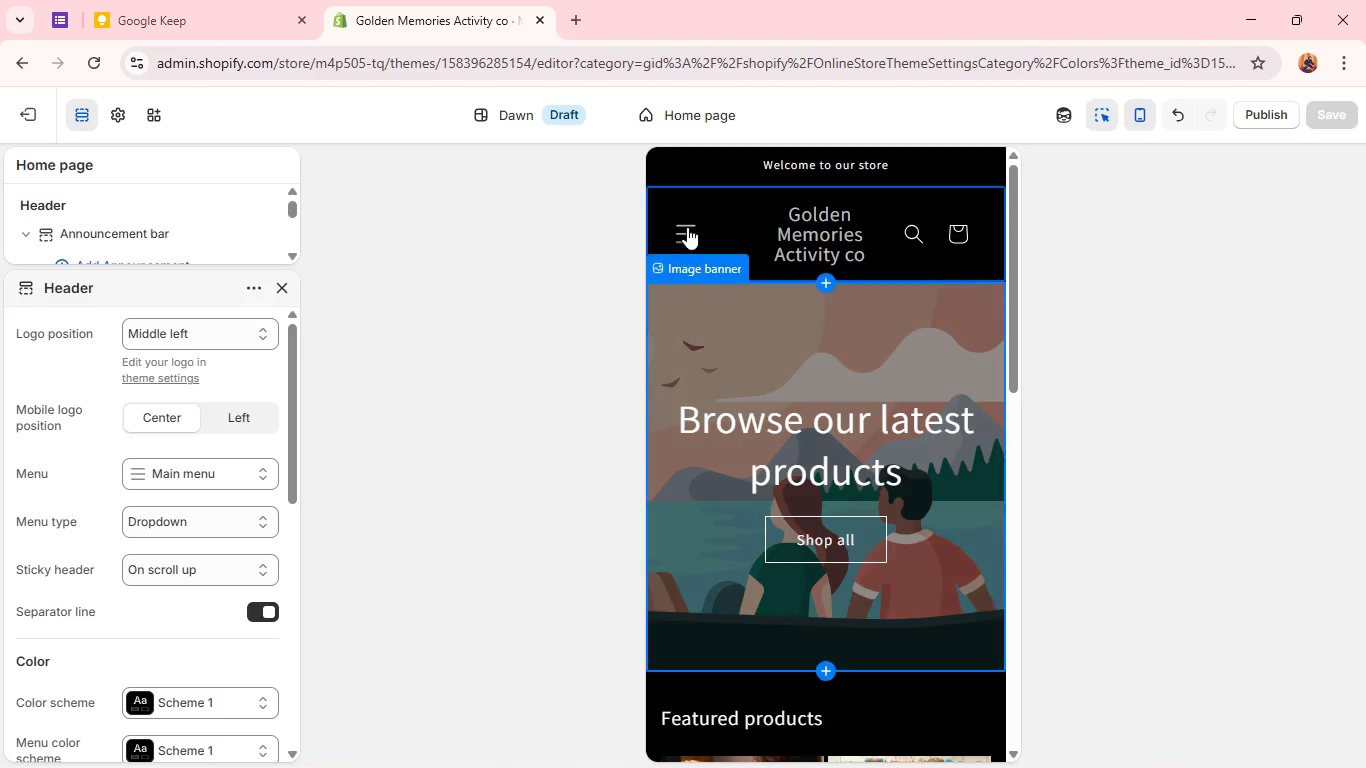 
left_click([687, 227])
 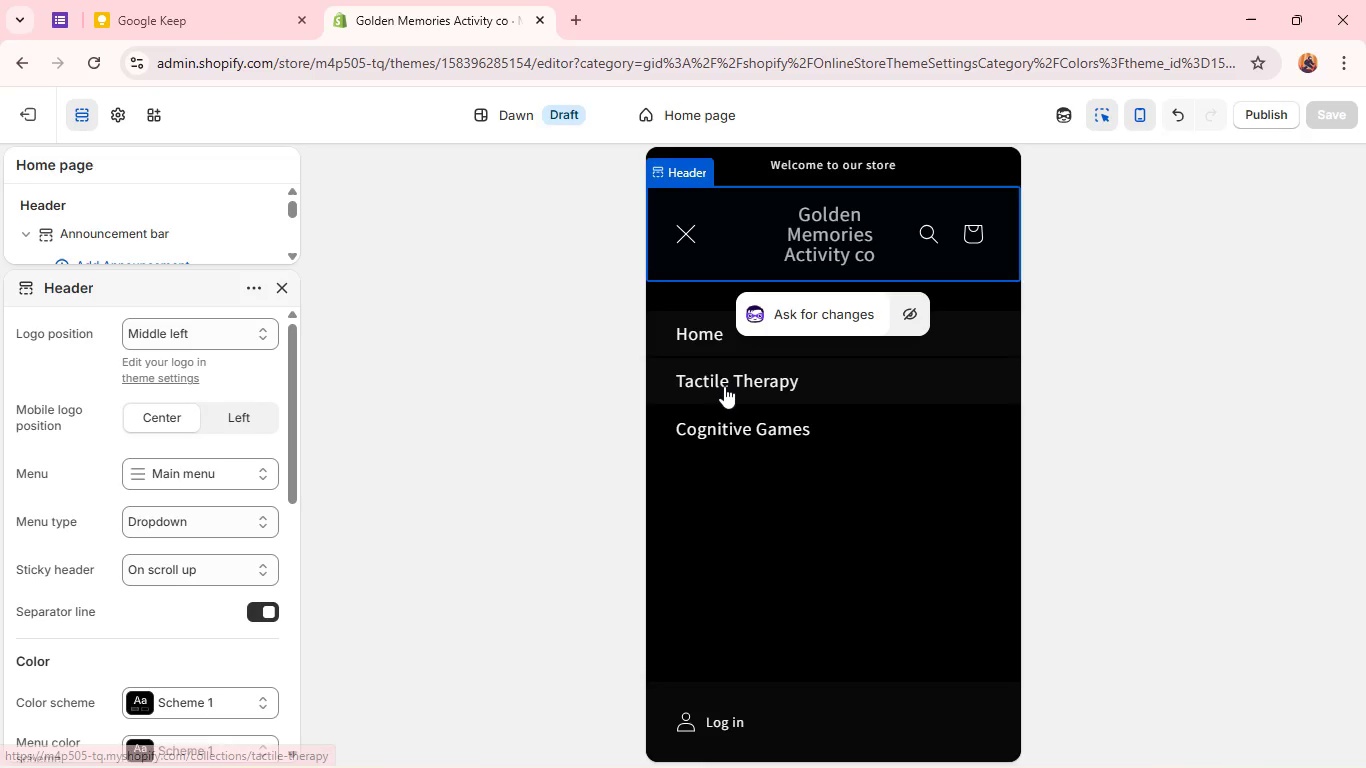 
left_click([724, 377])
 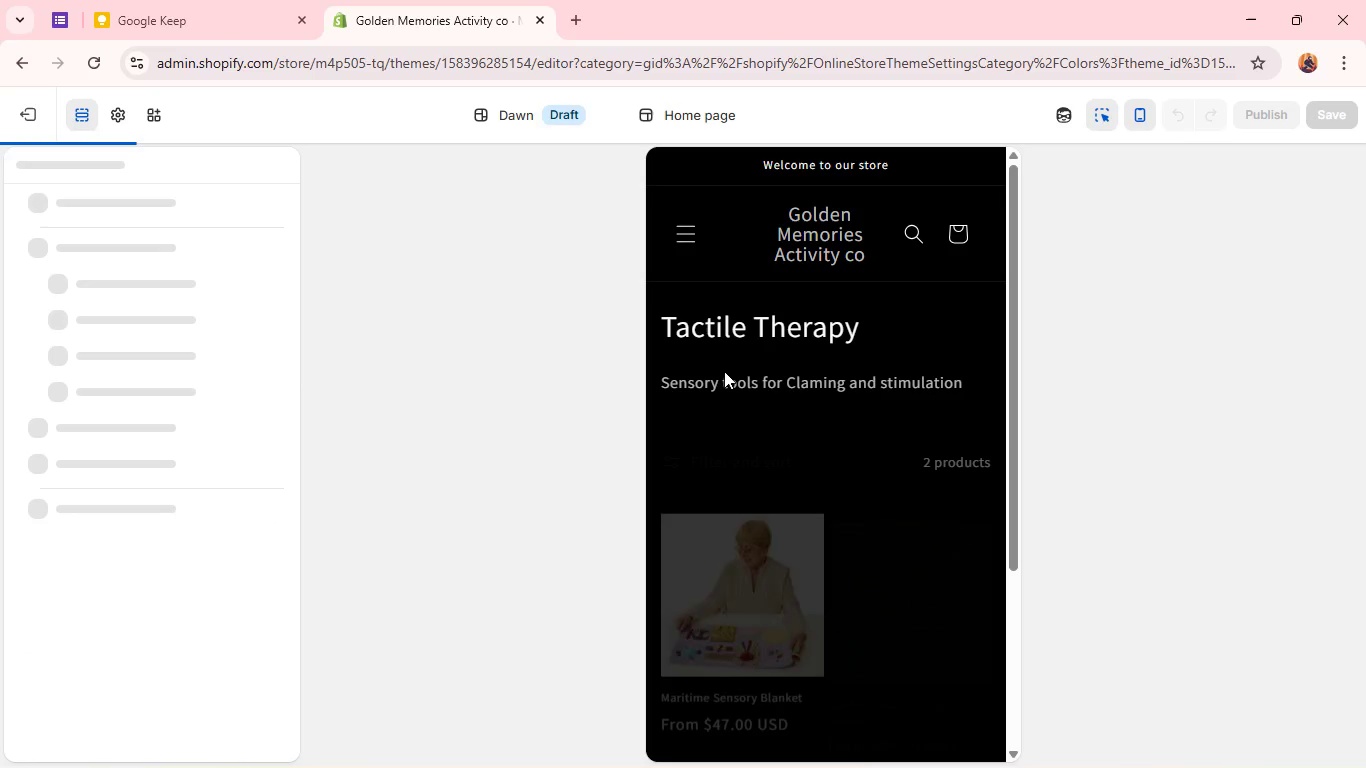 
scroll: coordinate [775, 447], scroll_direction: down, amount: 6.0
 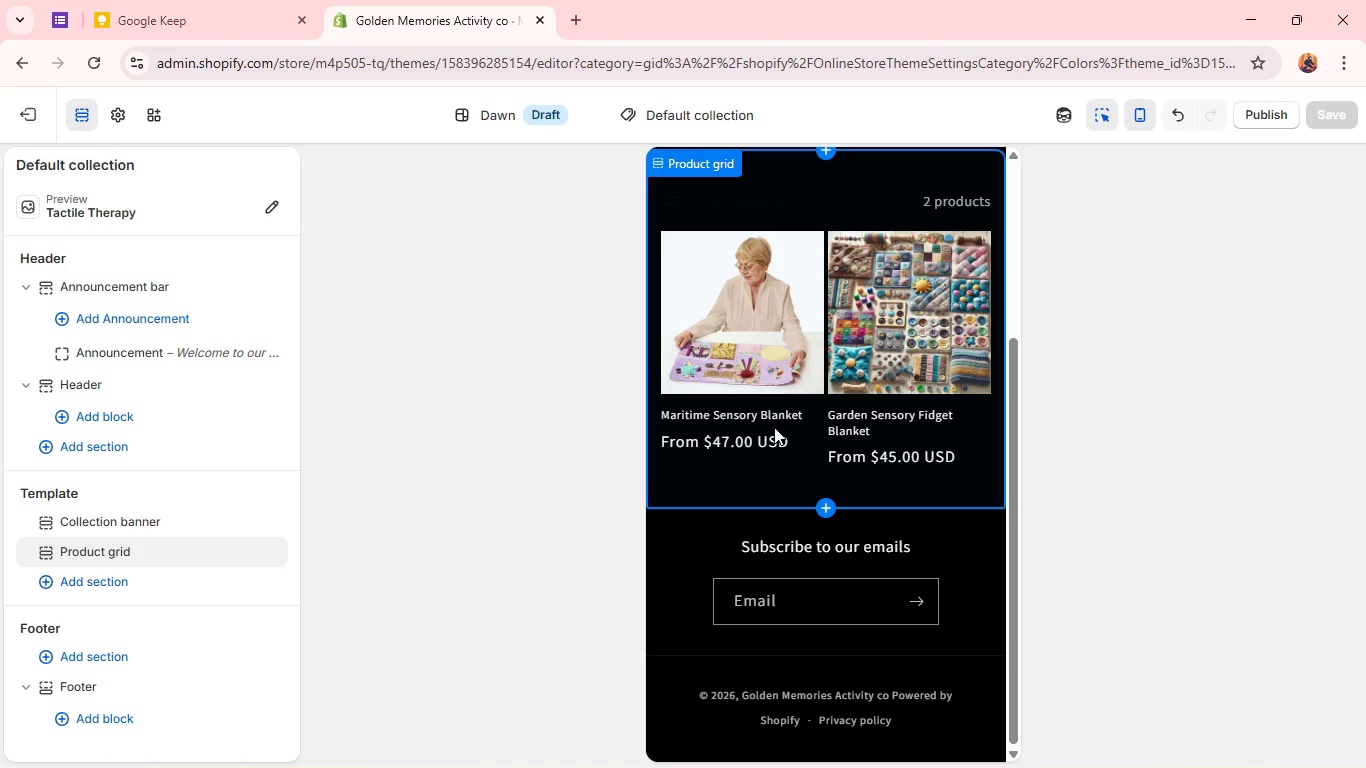 
scroll: coordinate [774, 427], scroll_direction: up, amount: 3.0
 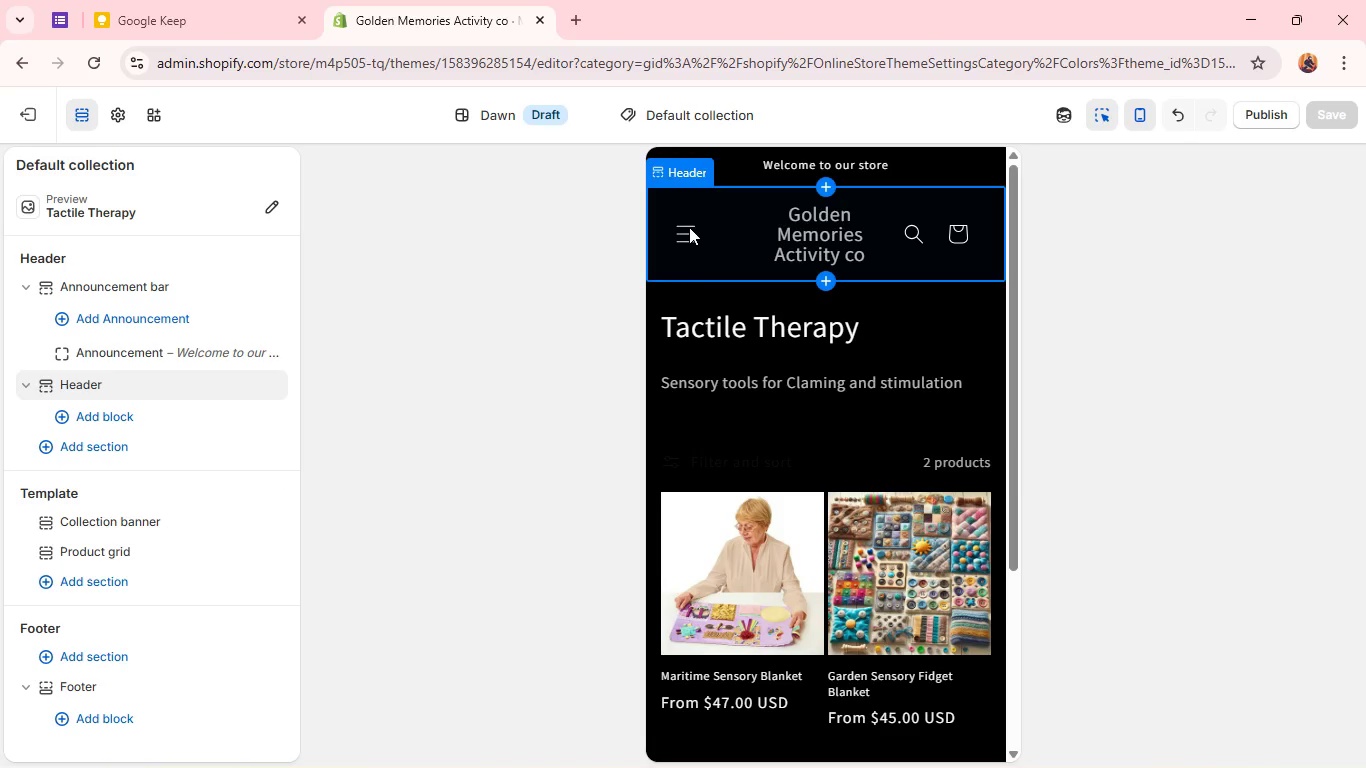 
left_click([689, 227])
 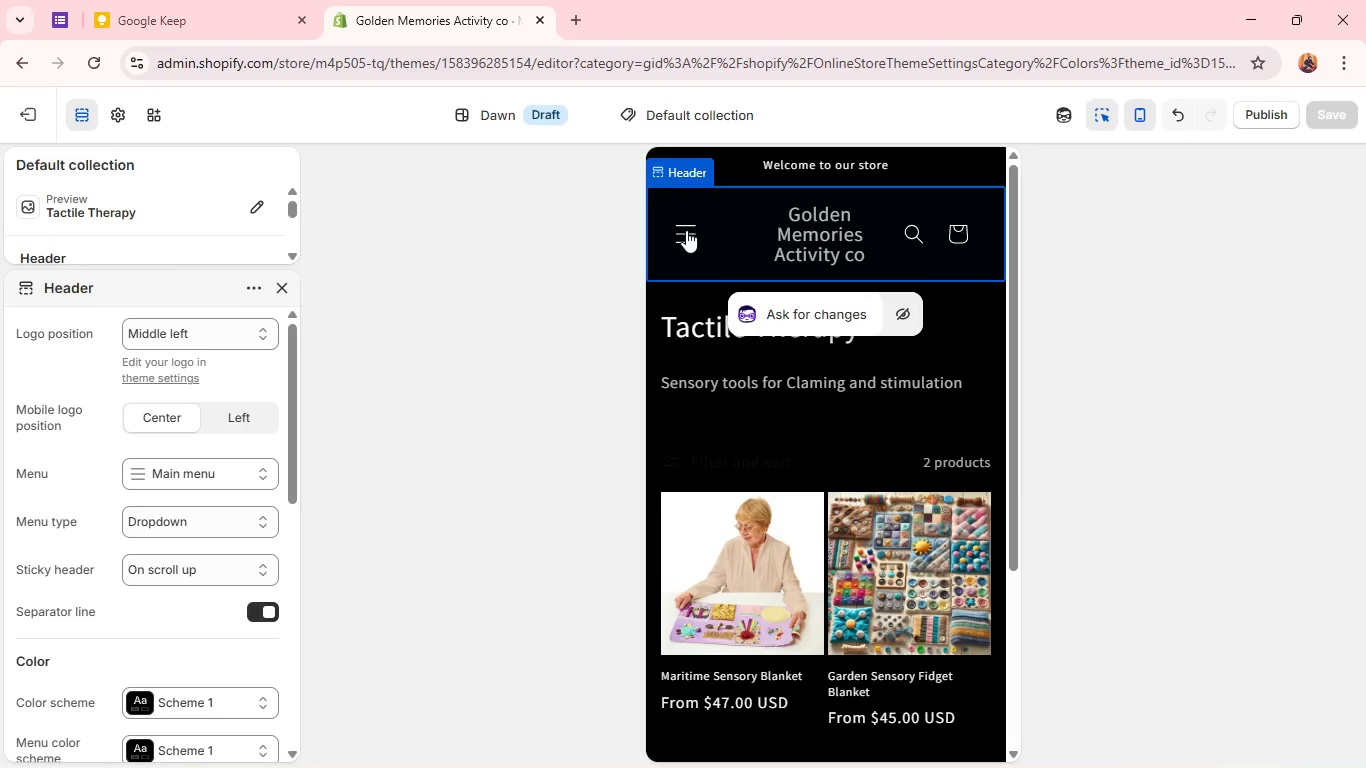 
left_click([686, 230])
 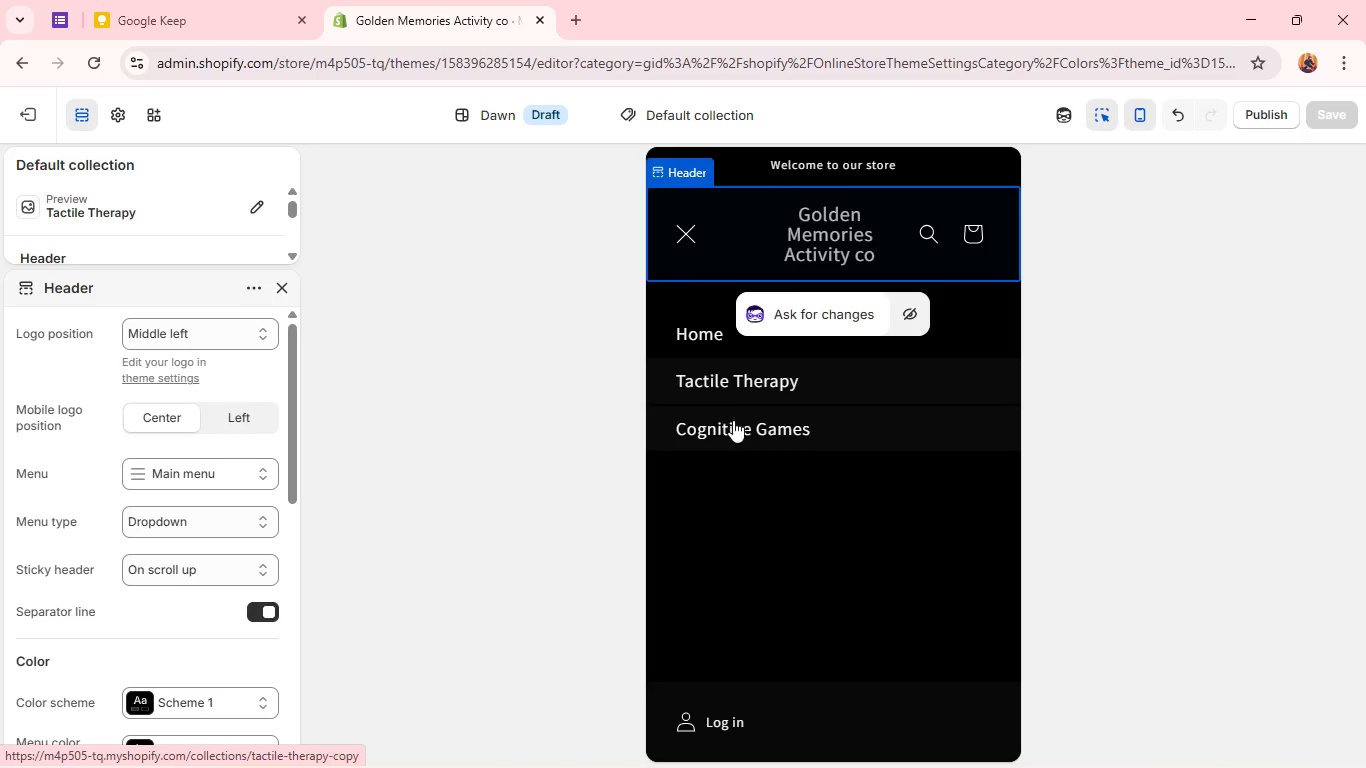 
left_click([732, 425])
 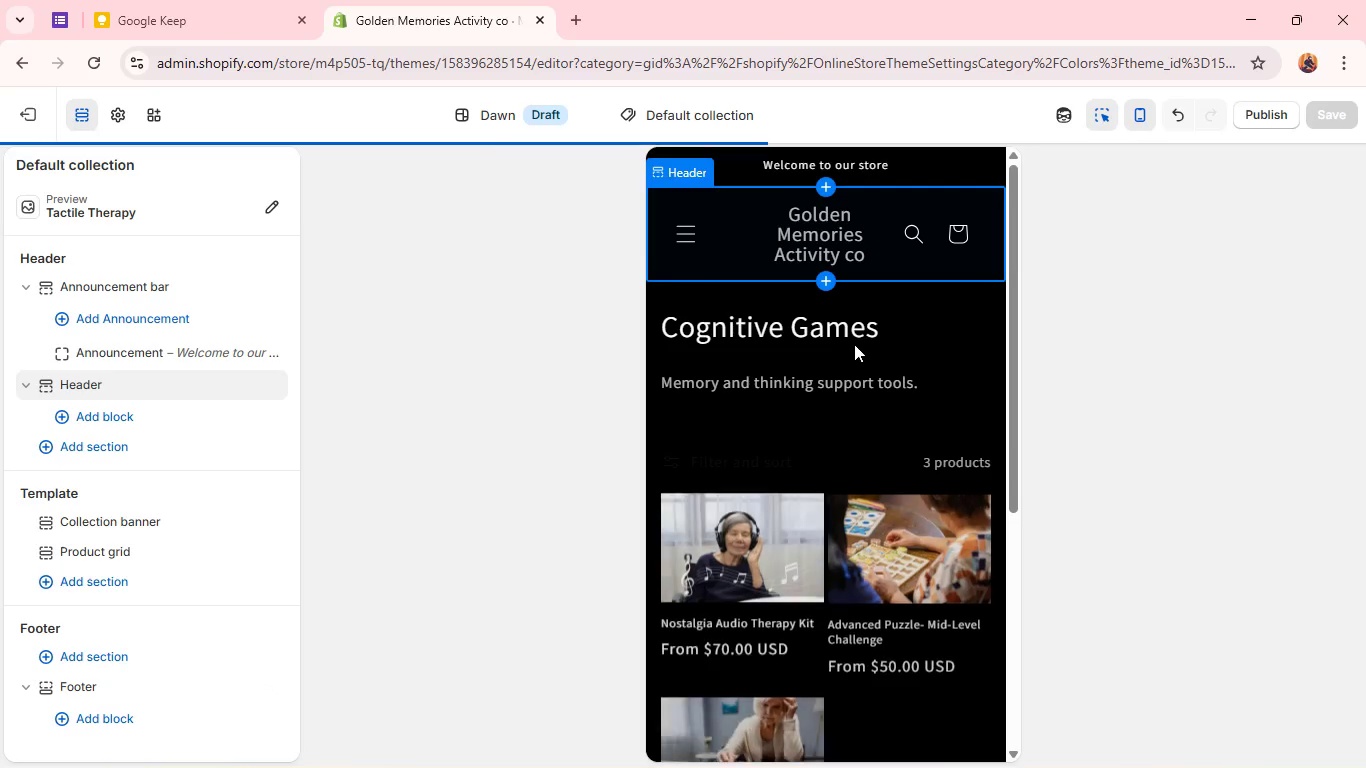 
scroll: coordinate [854, 344], scroll_direction: down, amount: 3.0
 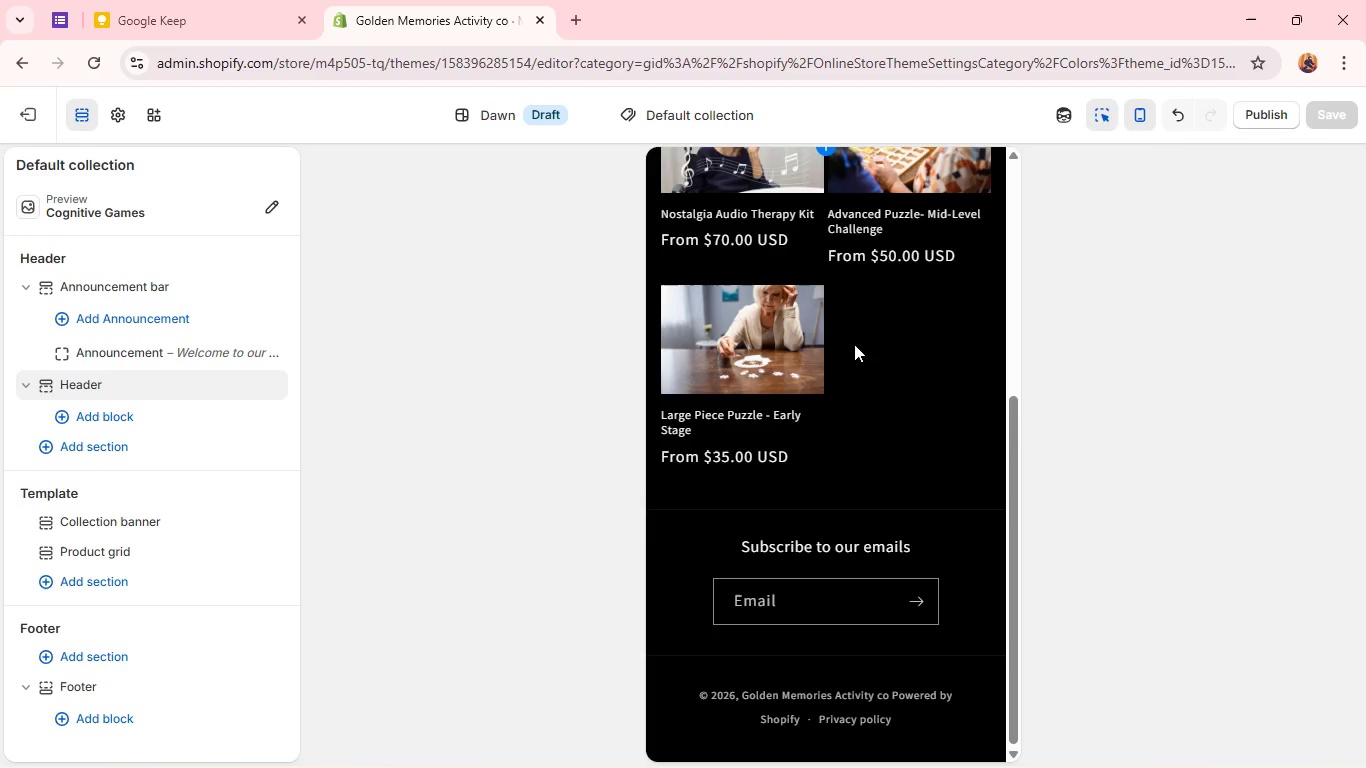 
scroll: coordinate [854, 344], scroll_direction: up, amount: 6.0
 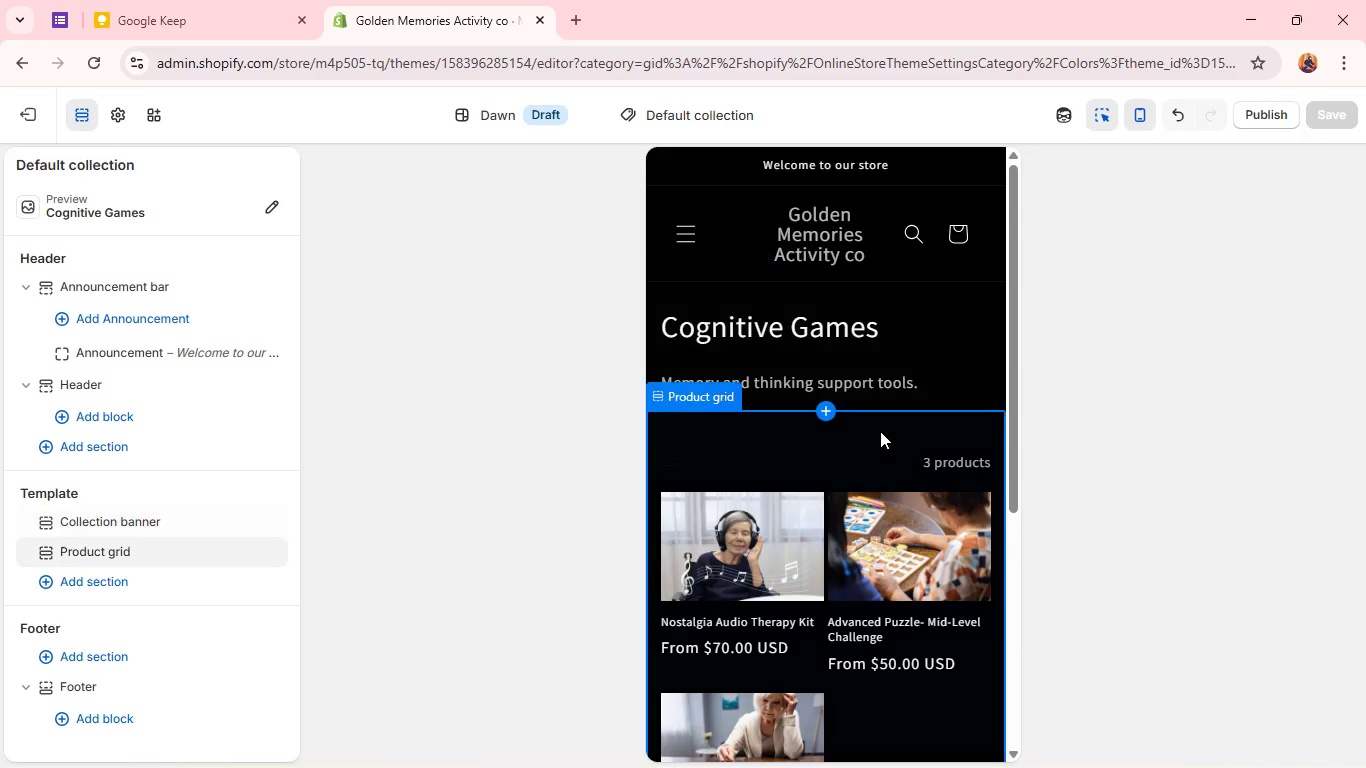 
wait(5.22)
 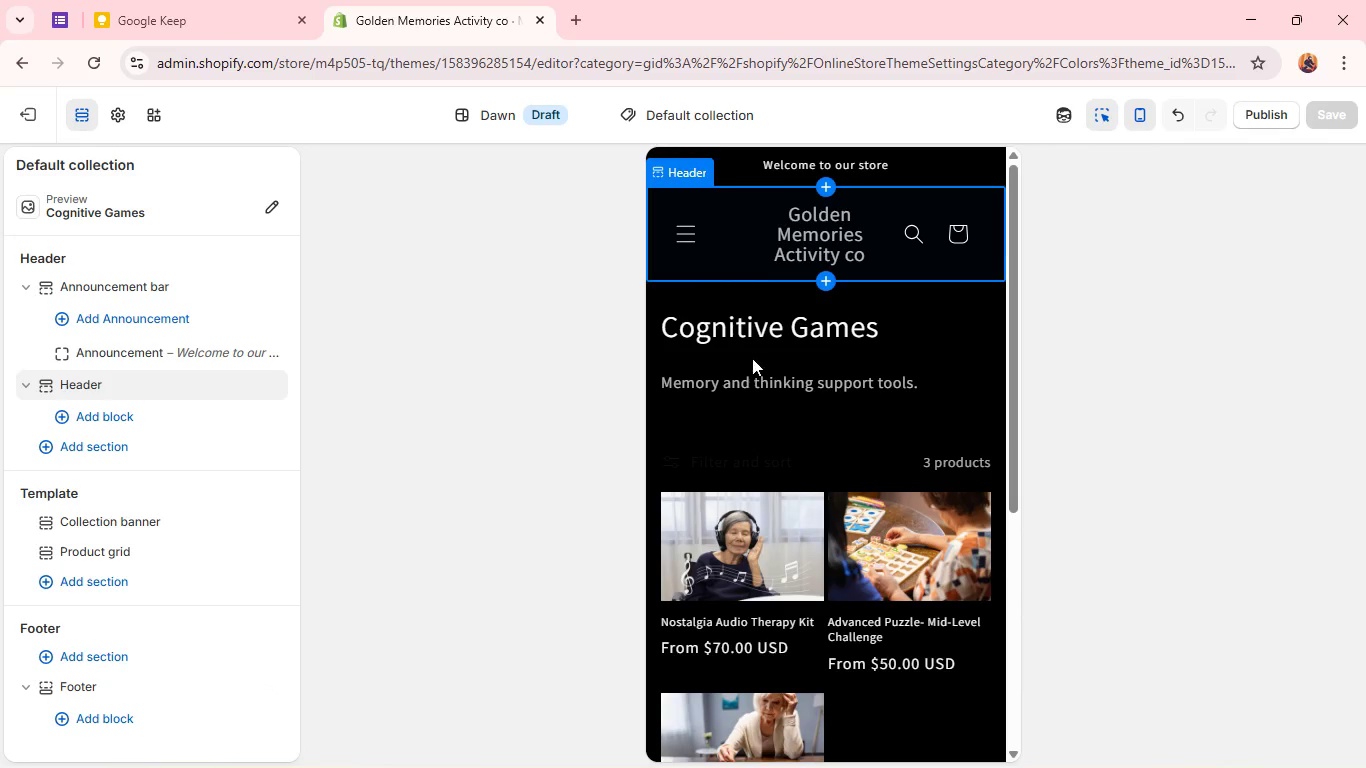 
scroll: coordinate [758, 416], scroll_direction: down, amount: 3.0
 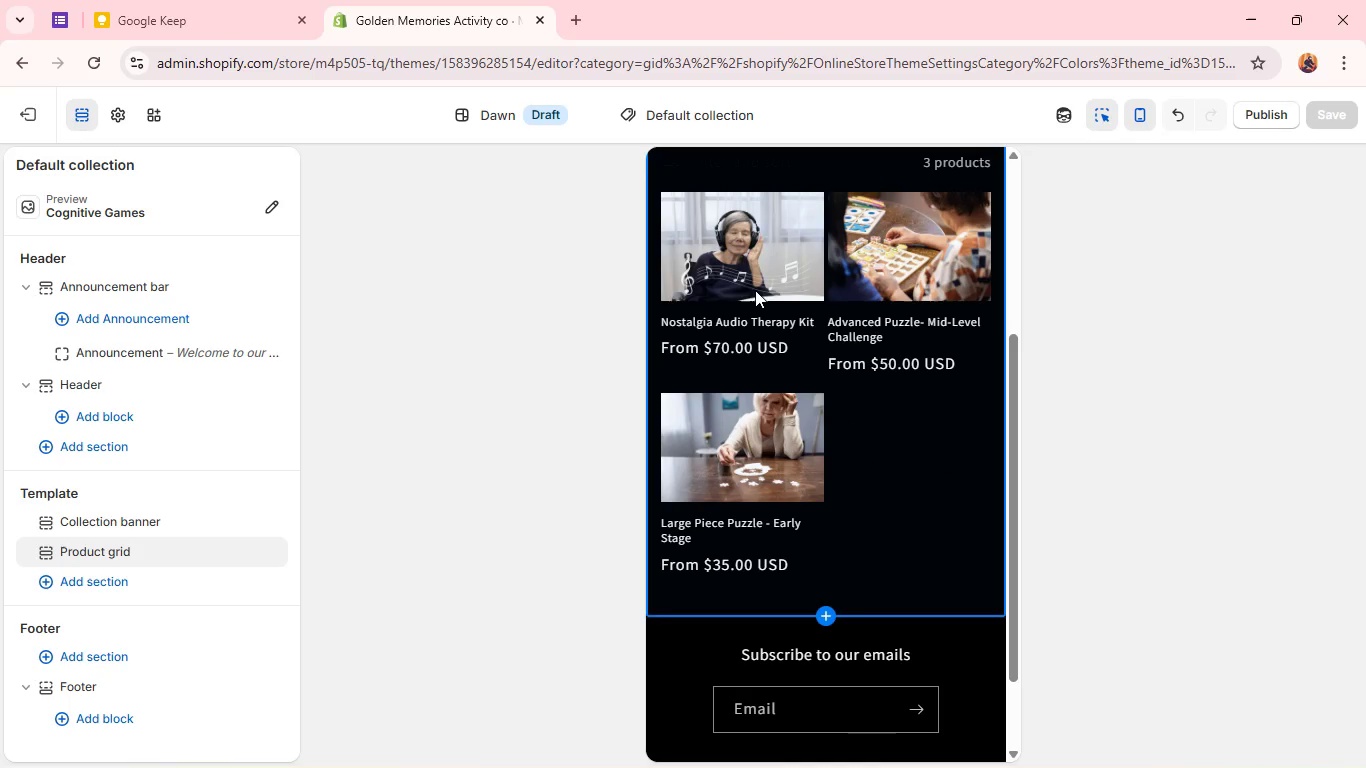 
left_click([755, 290])
 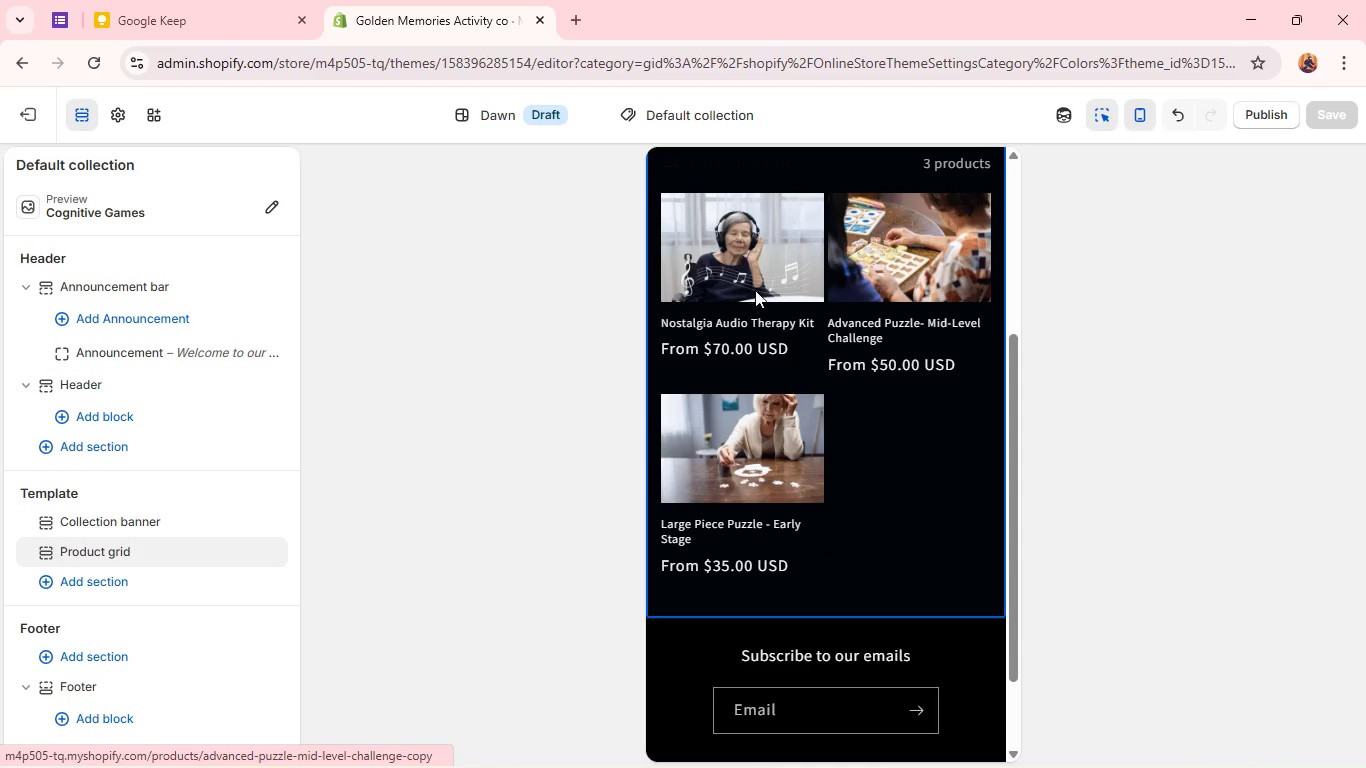 
double_click([755, 290])
 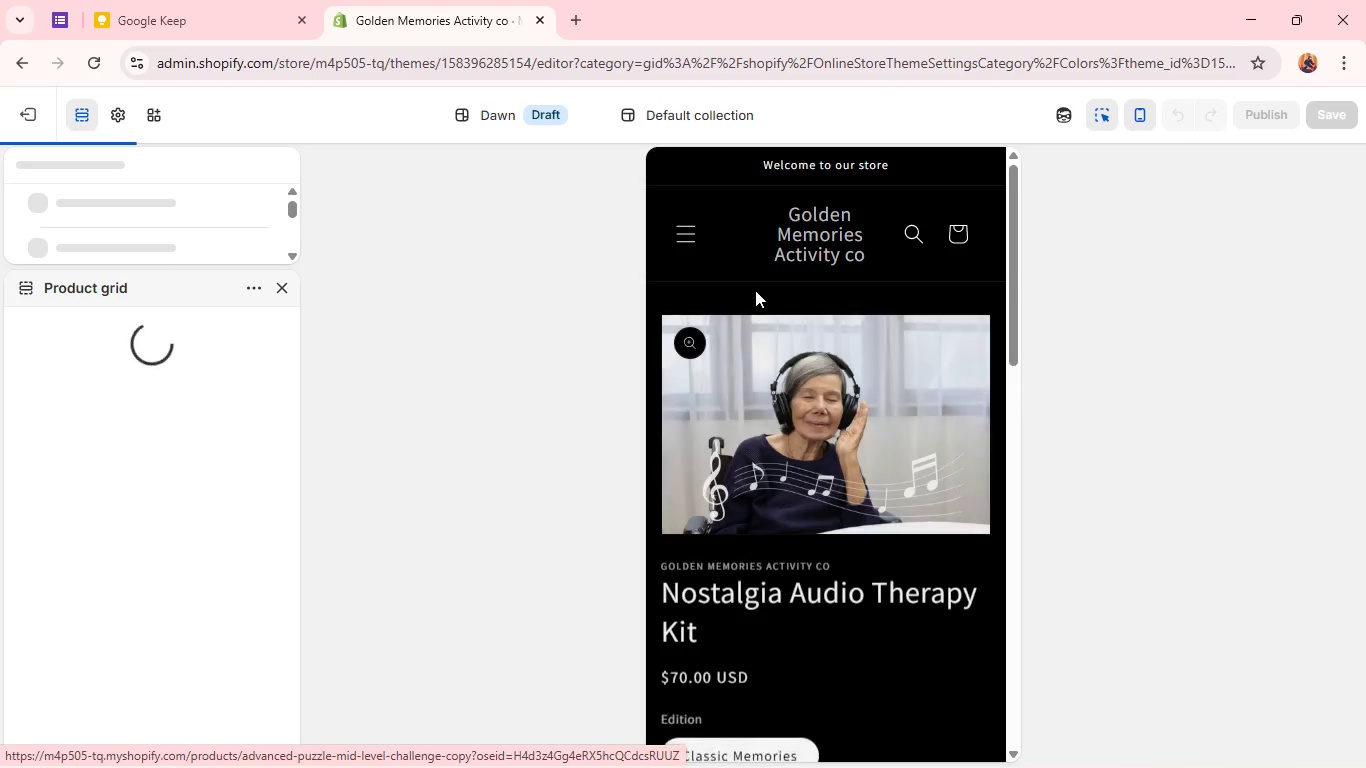 
scroll: coordinate [820, 339], scroll_direction: down, amount: 3.0
 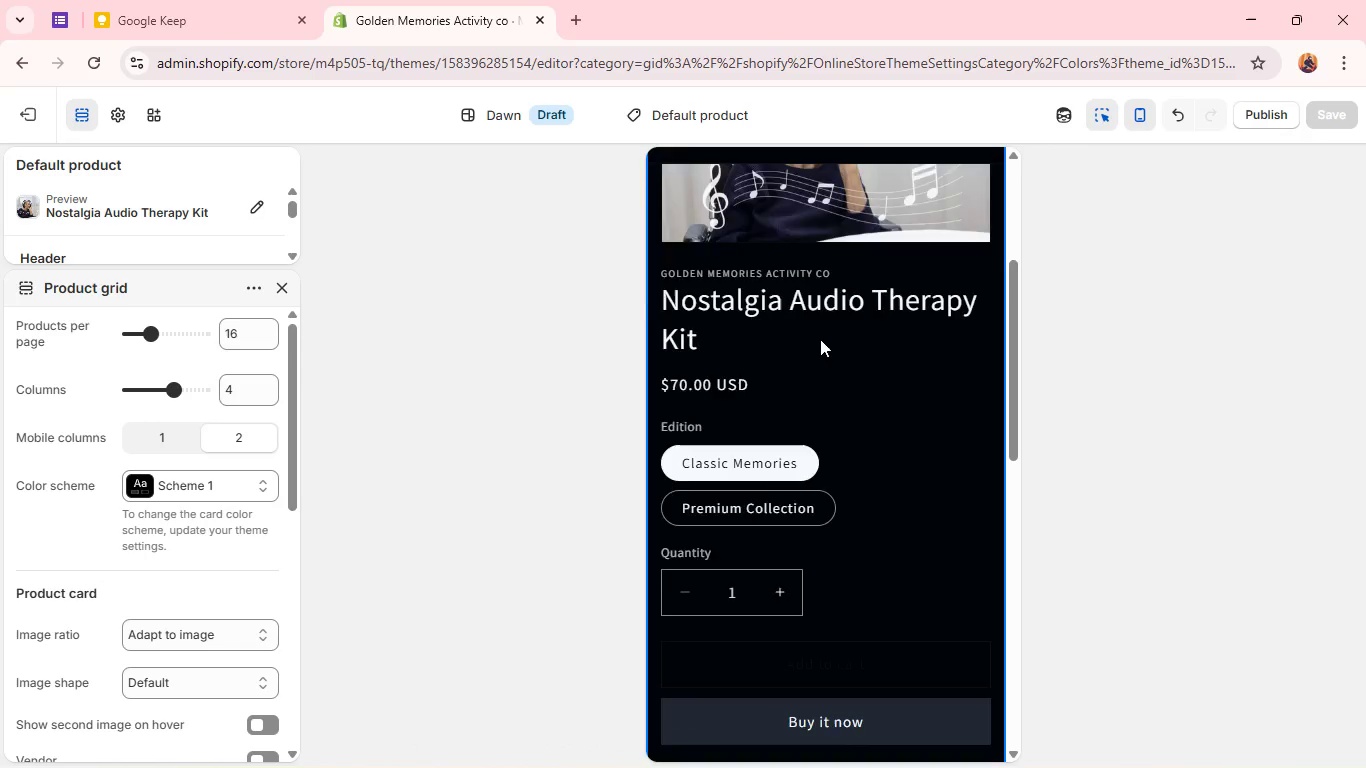 
scroll: coordinate [820, 339], scroll_direction: up, amount: 3.0
 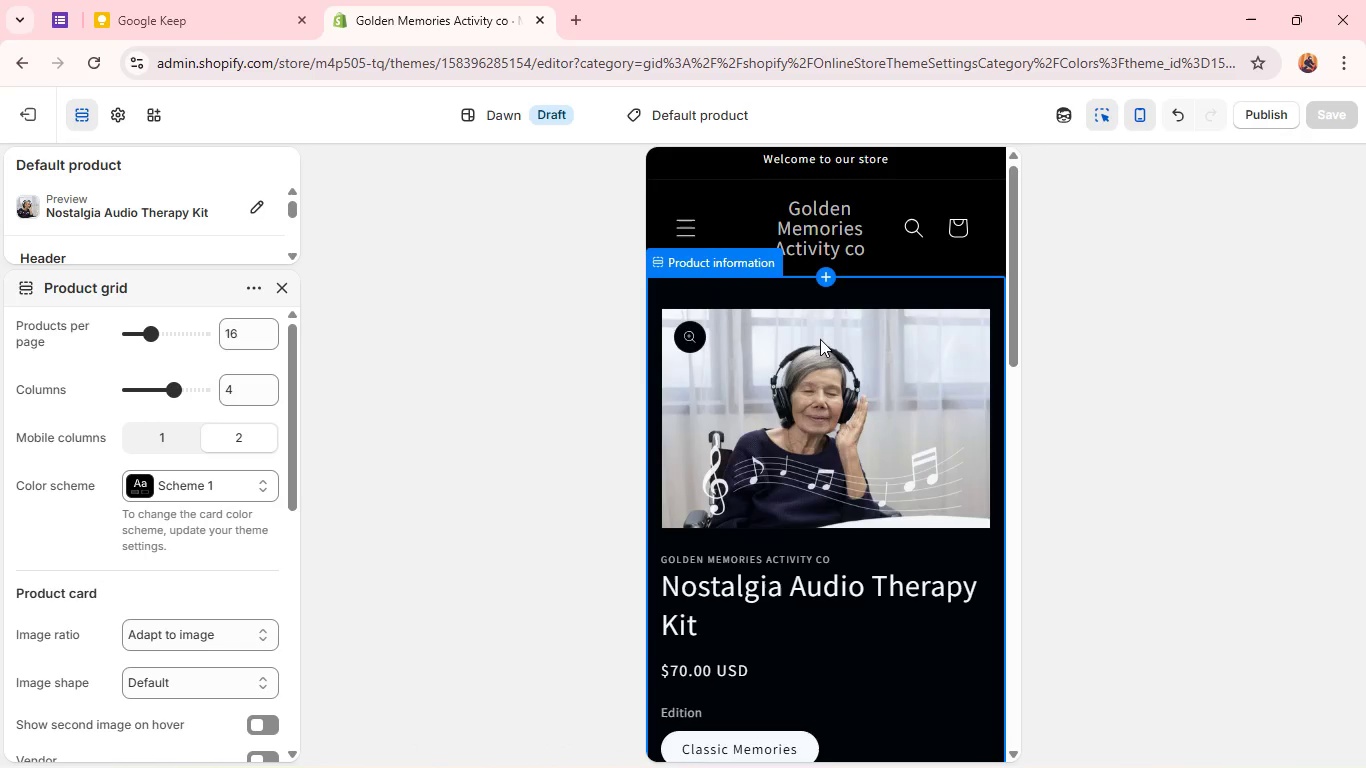 
scroll: coordinate [820, 339], scroll_direction: down, amount: 2.0
 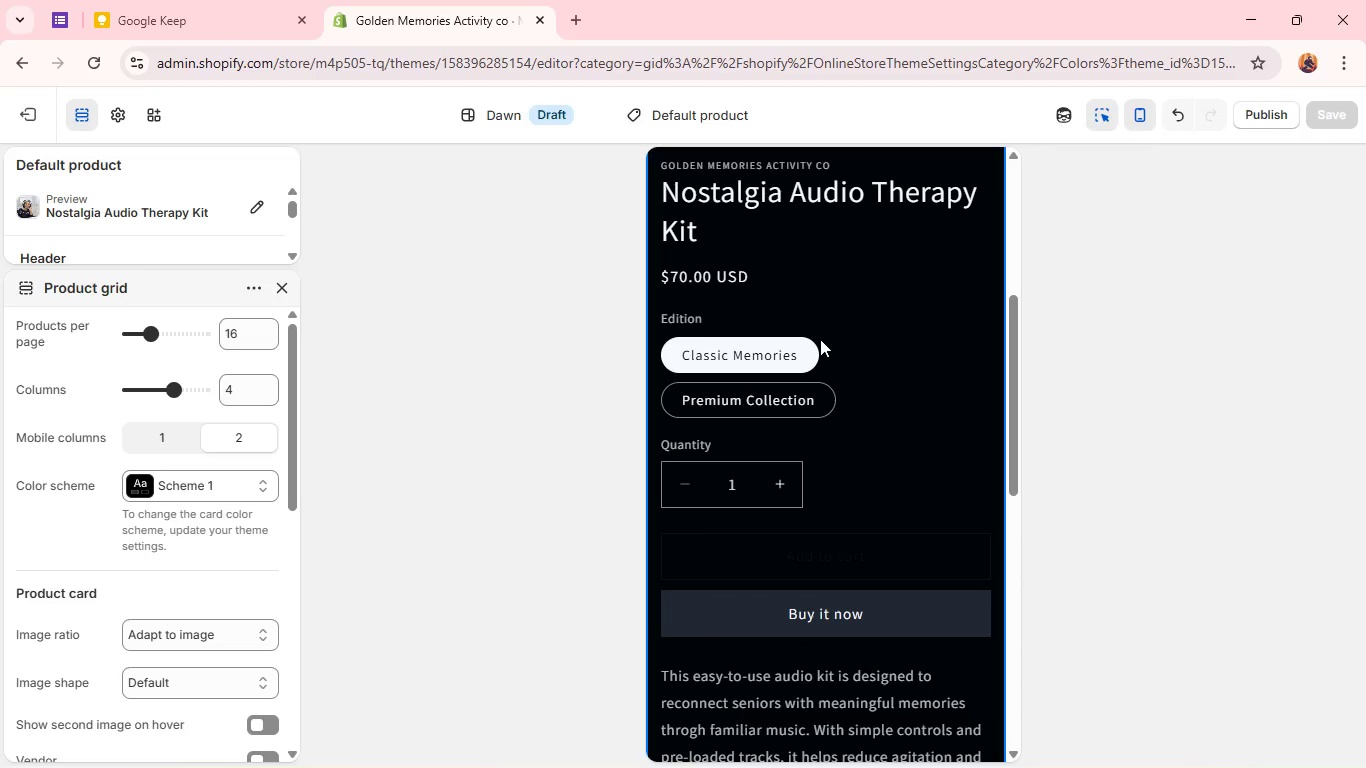 
scroll: coordinate [821, 339], scroll_direction: up, amount: 9.0
 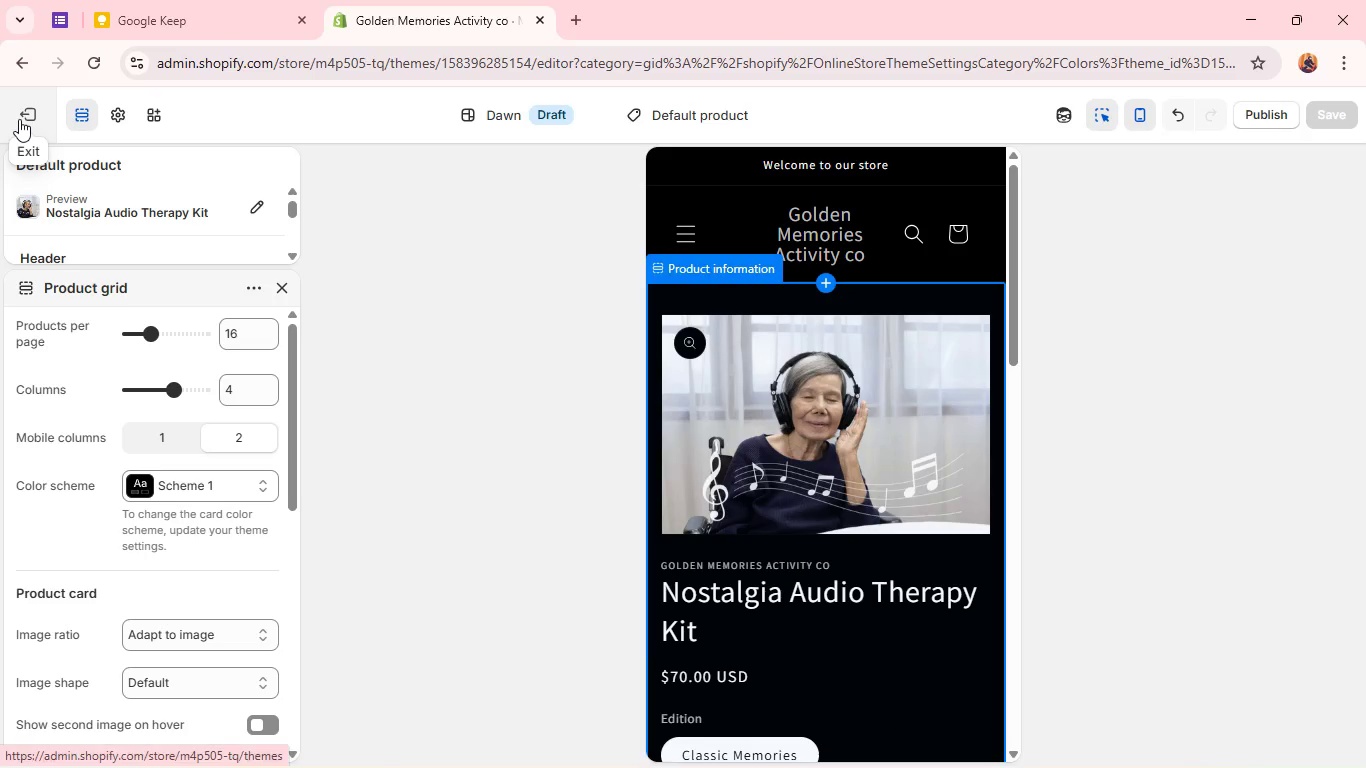 
left_click([29, 114])
 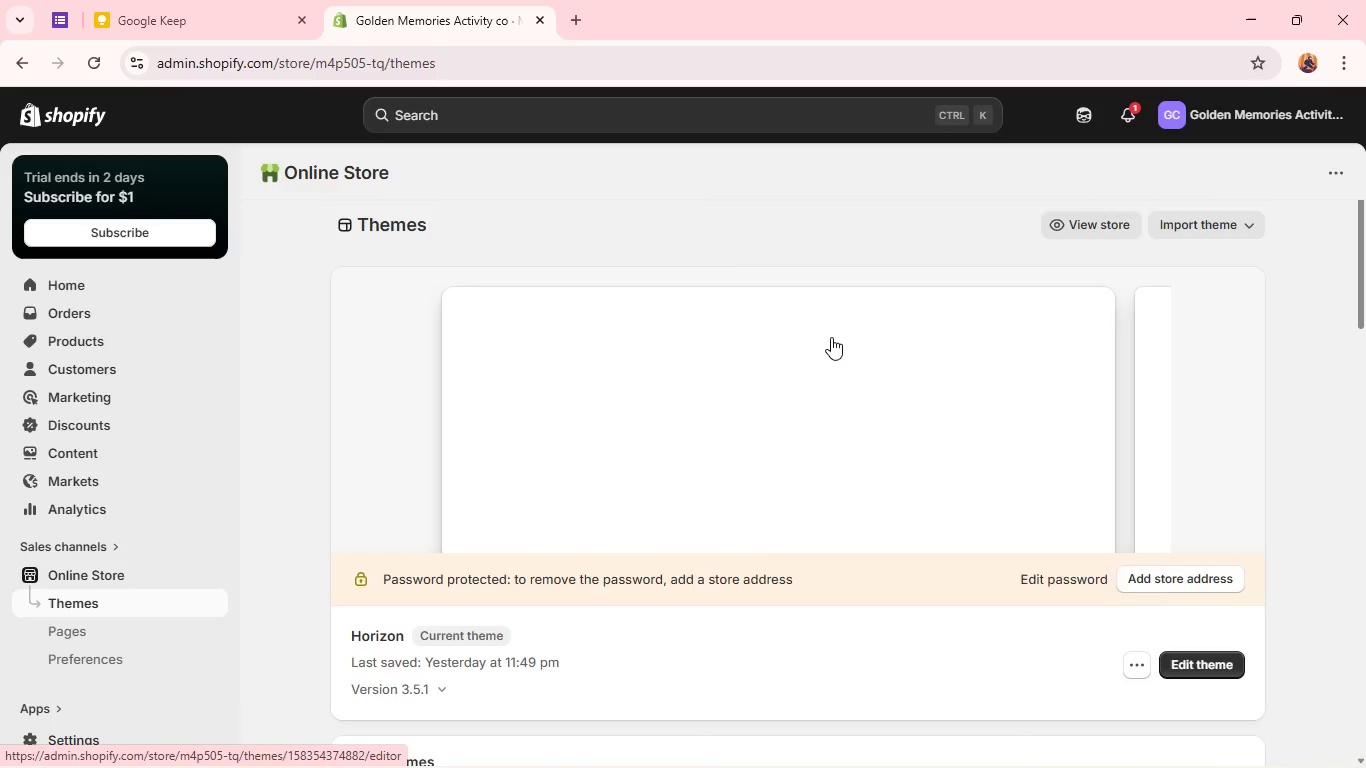 
scroll: coordinate [818, 435], scroll_direction: down, amount: 5.0
 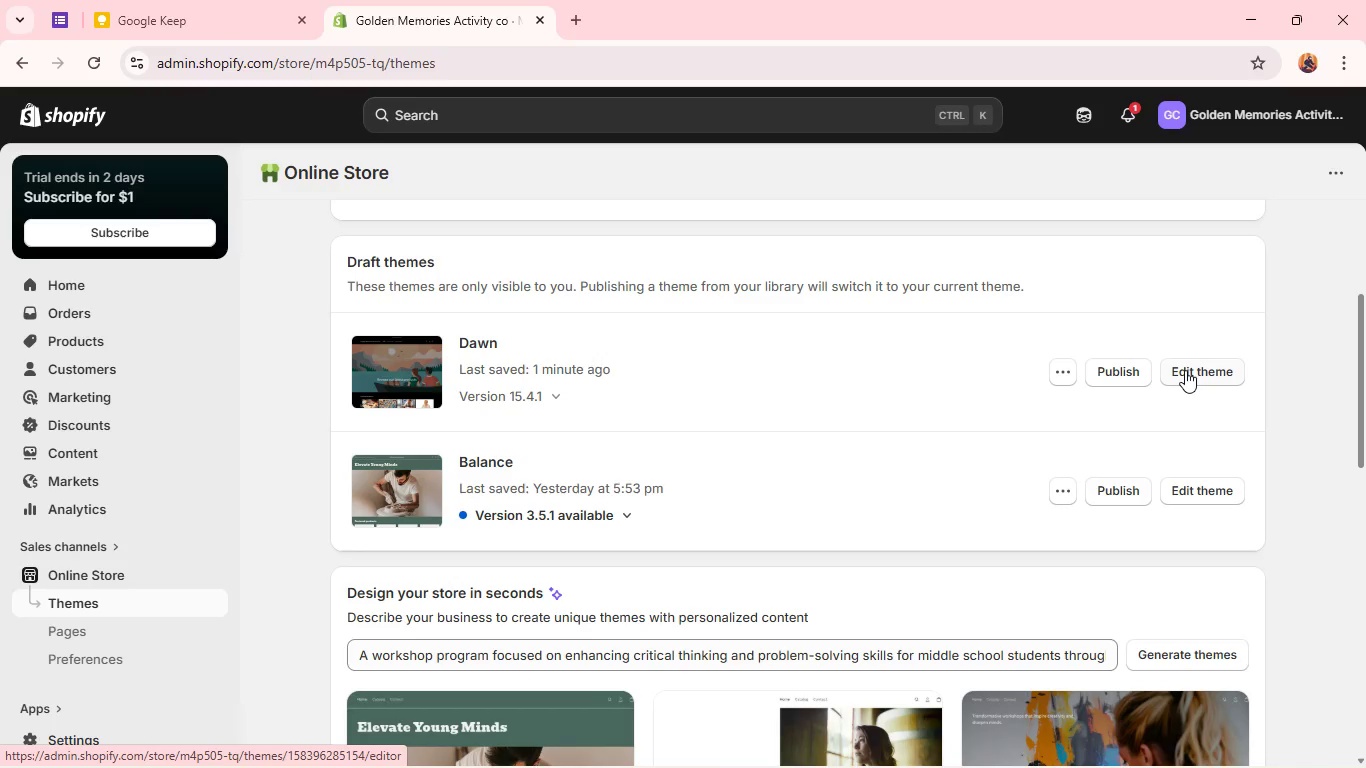 
left_click([1060, 371])
 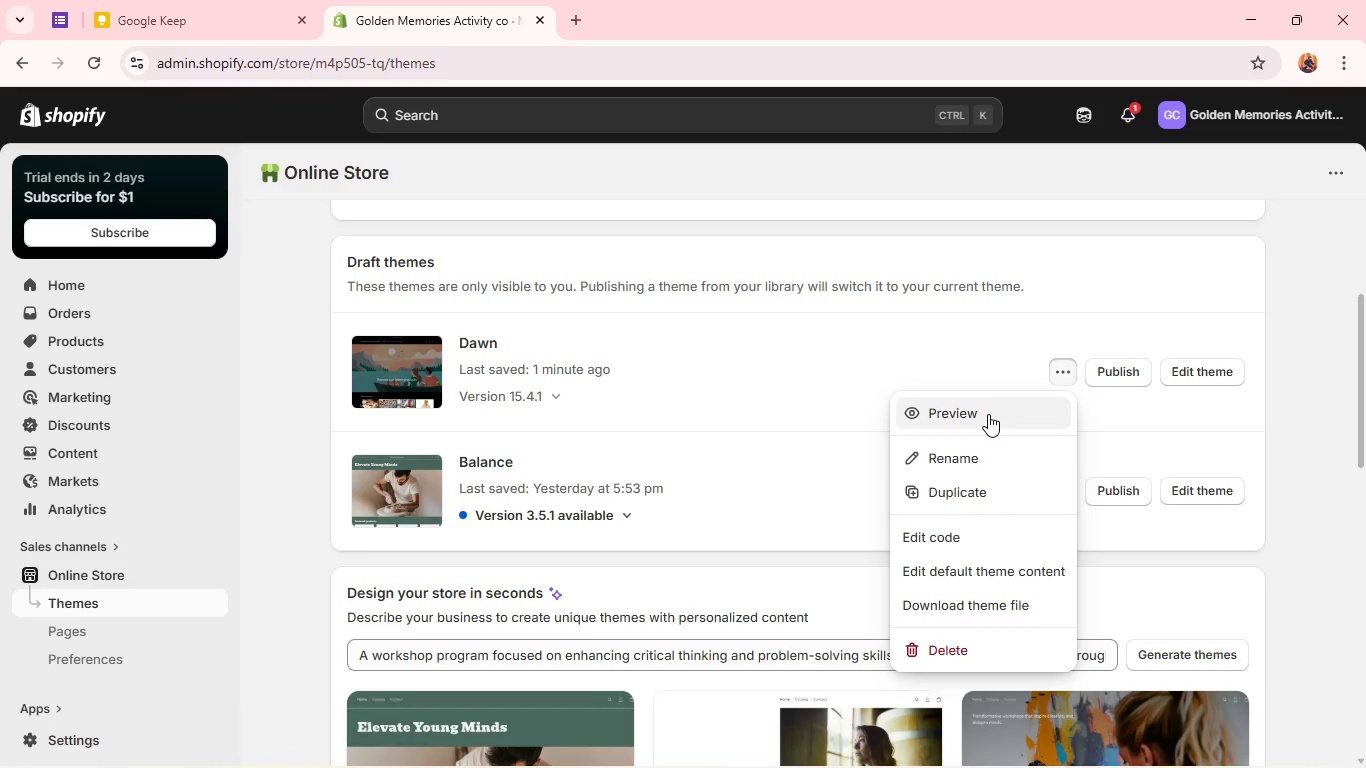 
left_click([988, 414])
 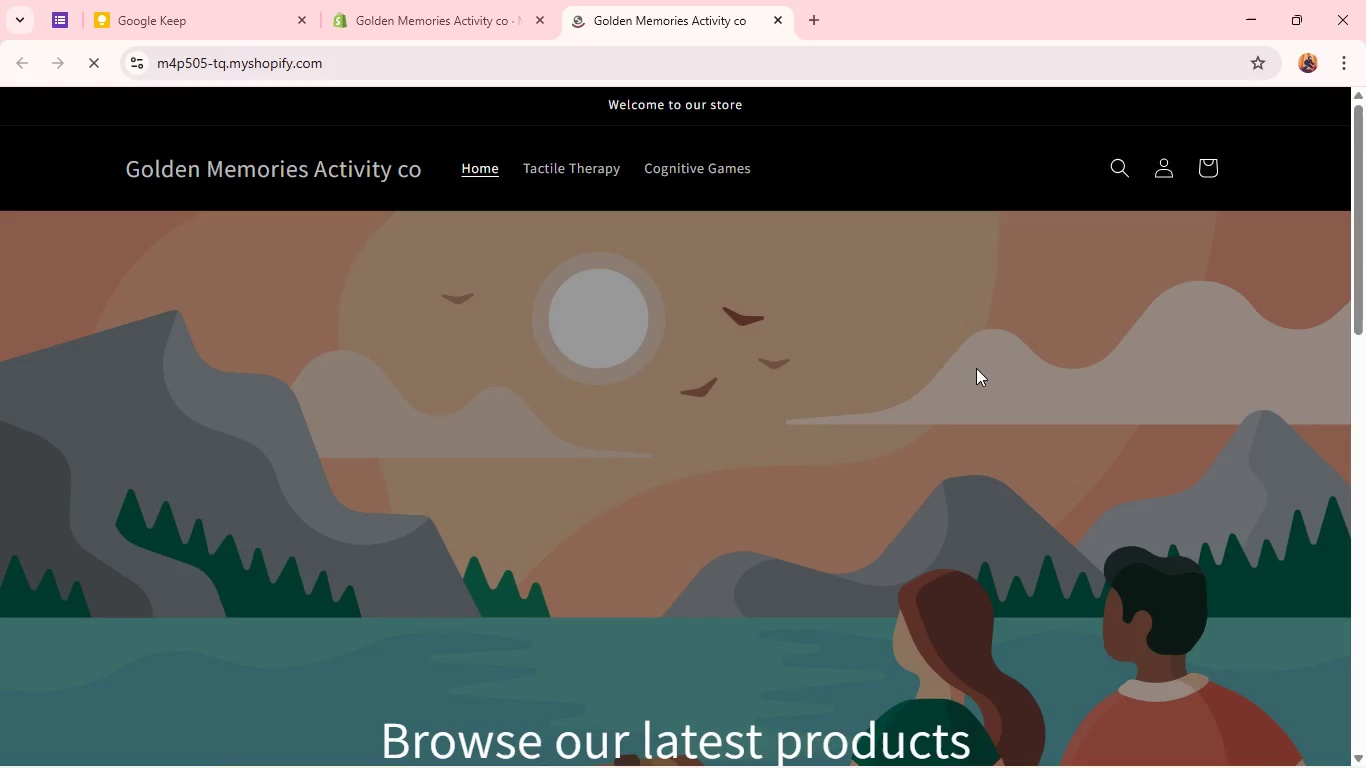 
scroll: coordinate [504, 314], scroll_direction: down, amount: 7.0
 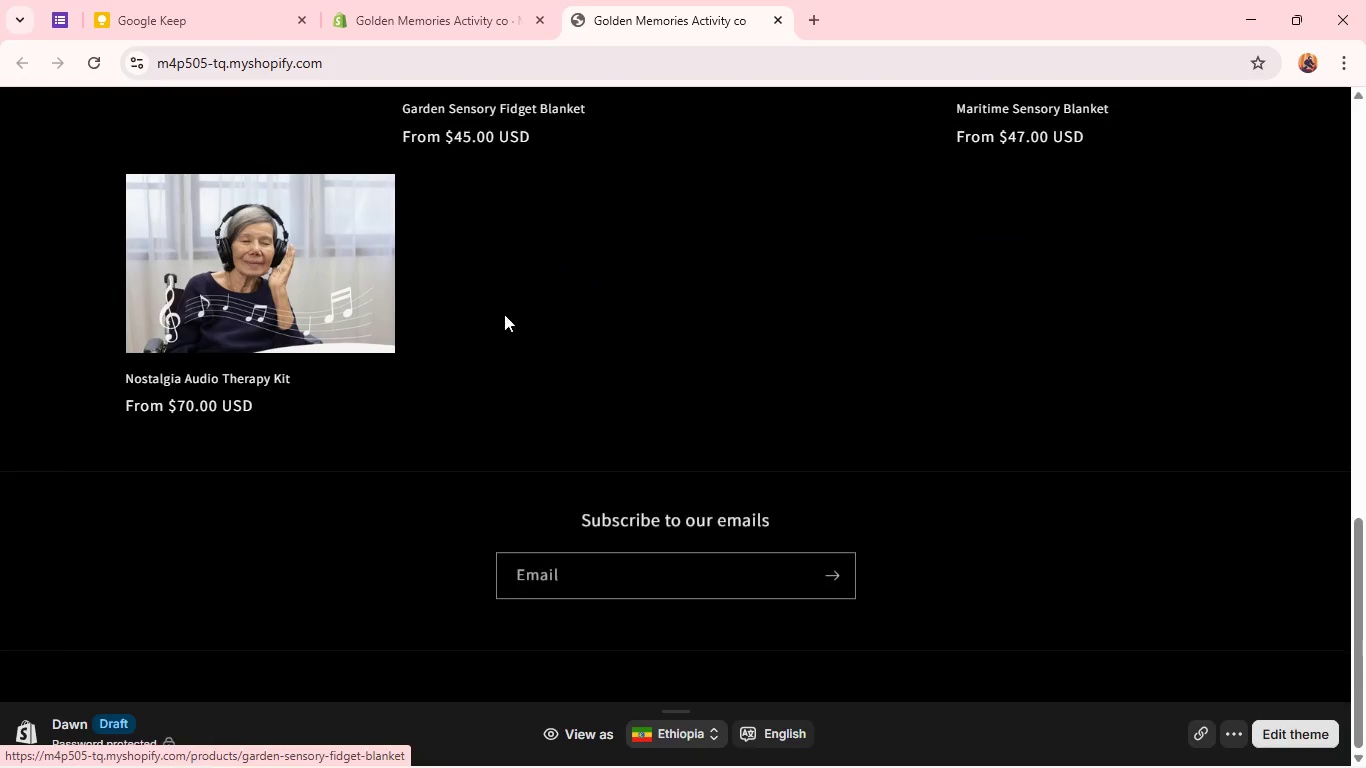 
scroll: coordinate [516, 335], scroll_direction: up, amount: 14.0
 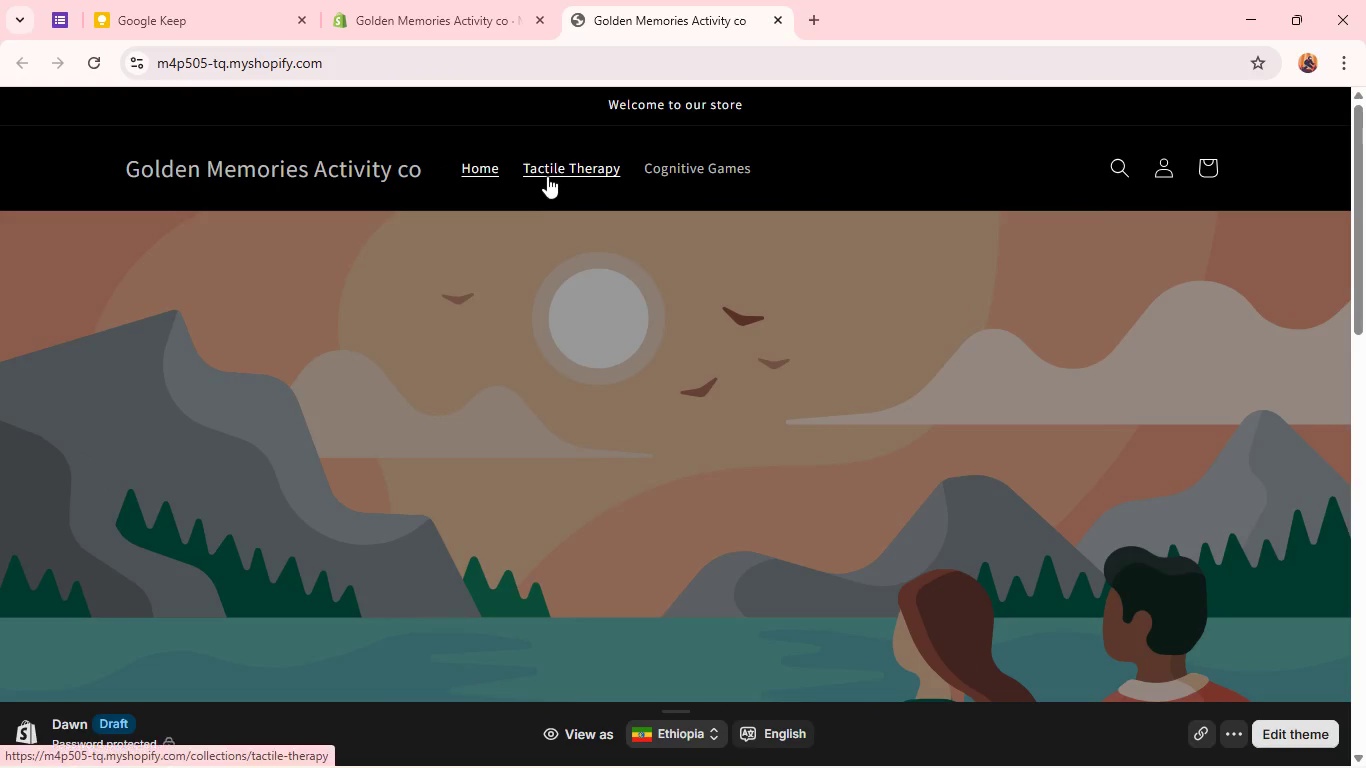 
left_click([547, 176])
 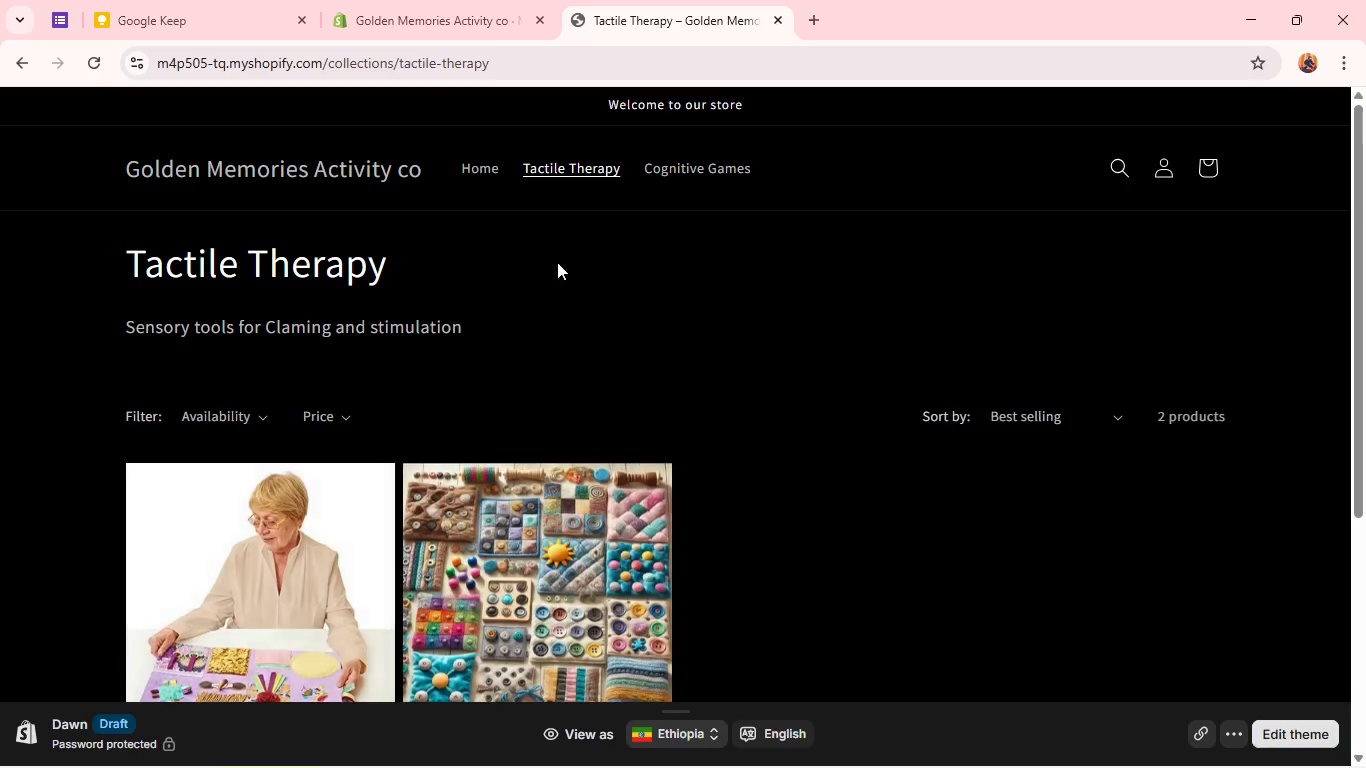 
scroll: coordinate [572, 309], scroll_direction: down, amount: 2.0
 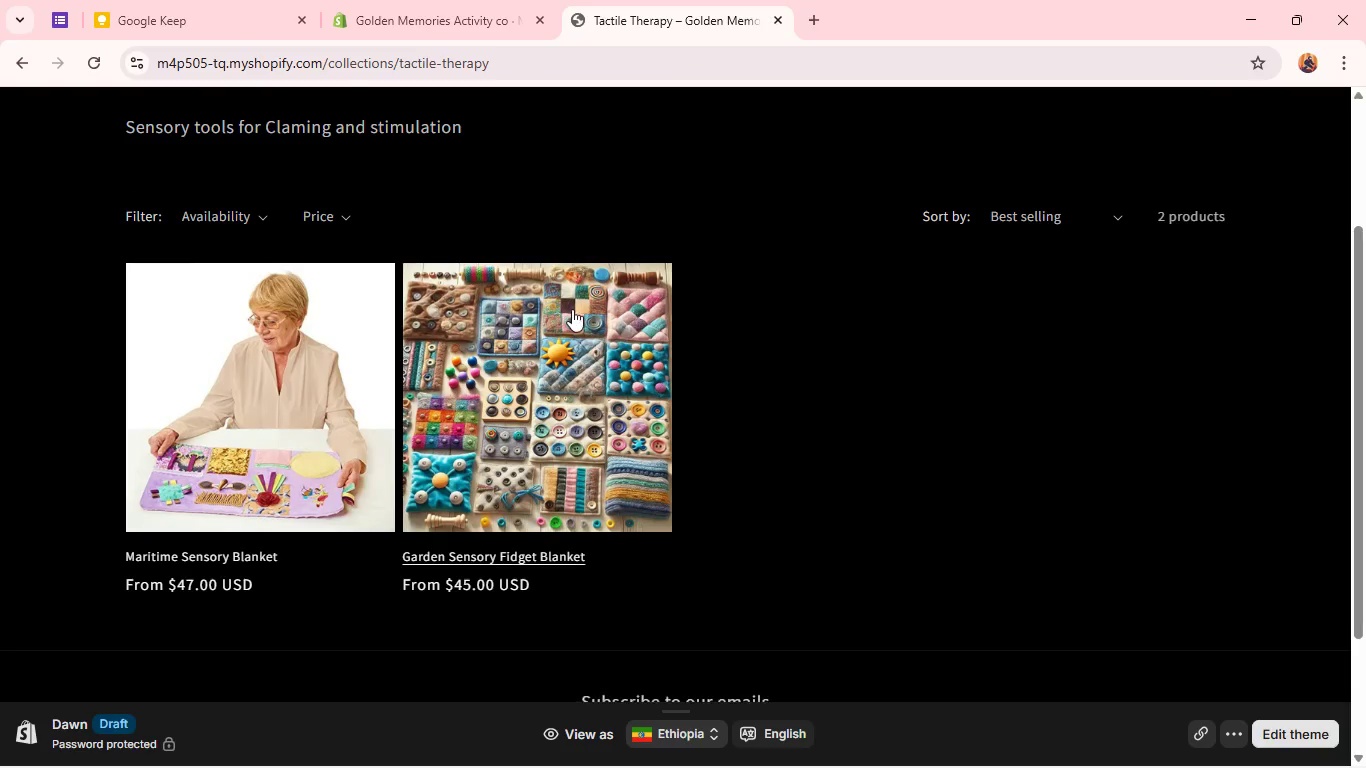 
scroll: coordinate [572, 309], scroll_direction: up, amount: 3.0
 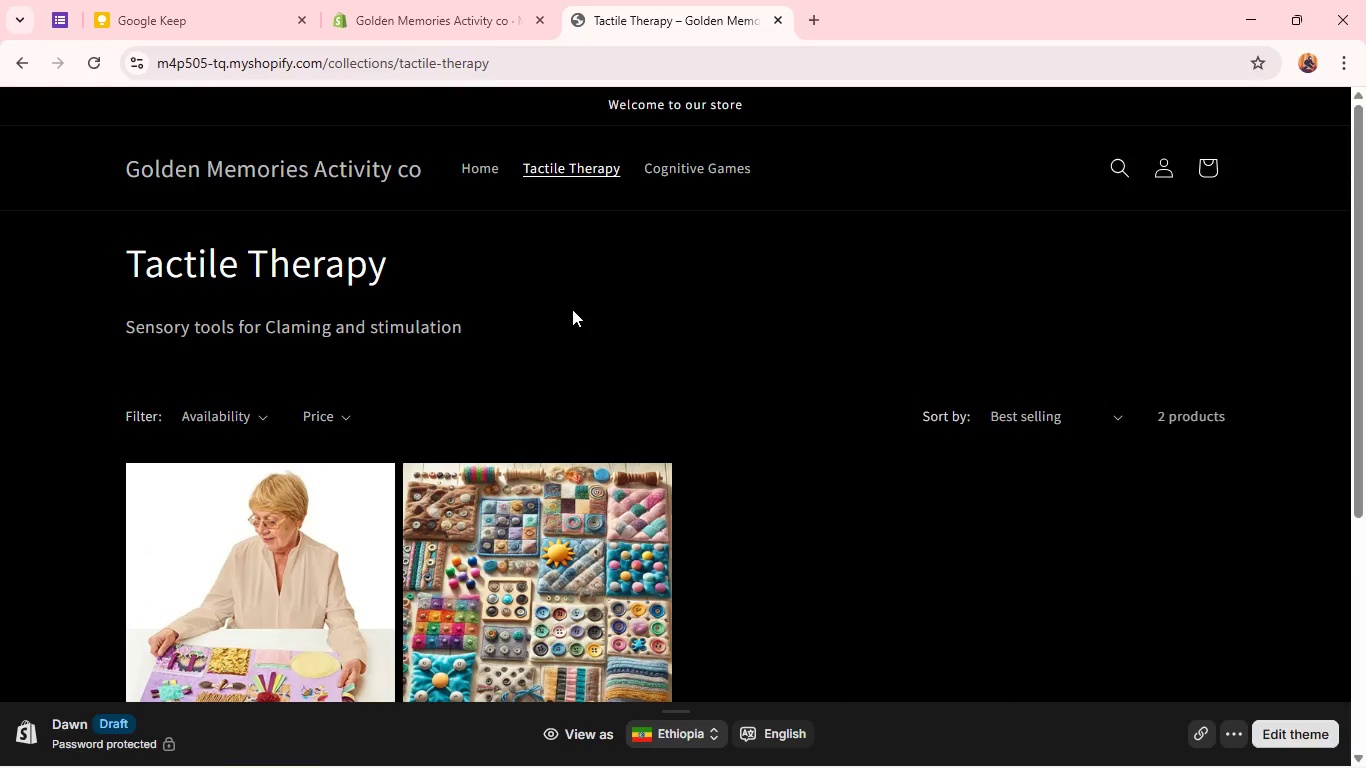 
scroll: coordinate [572, 309], scroll_direction: down, amount: 3.0
 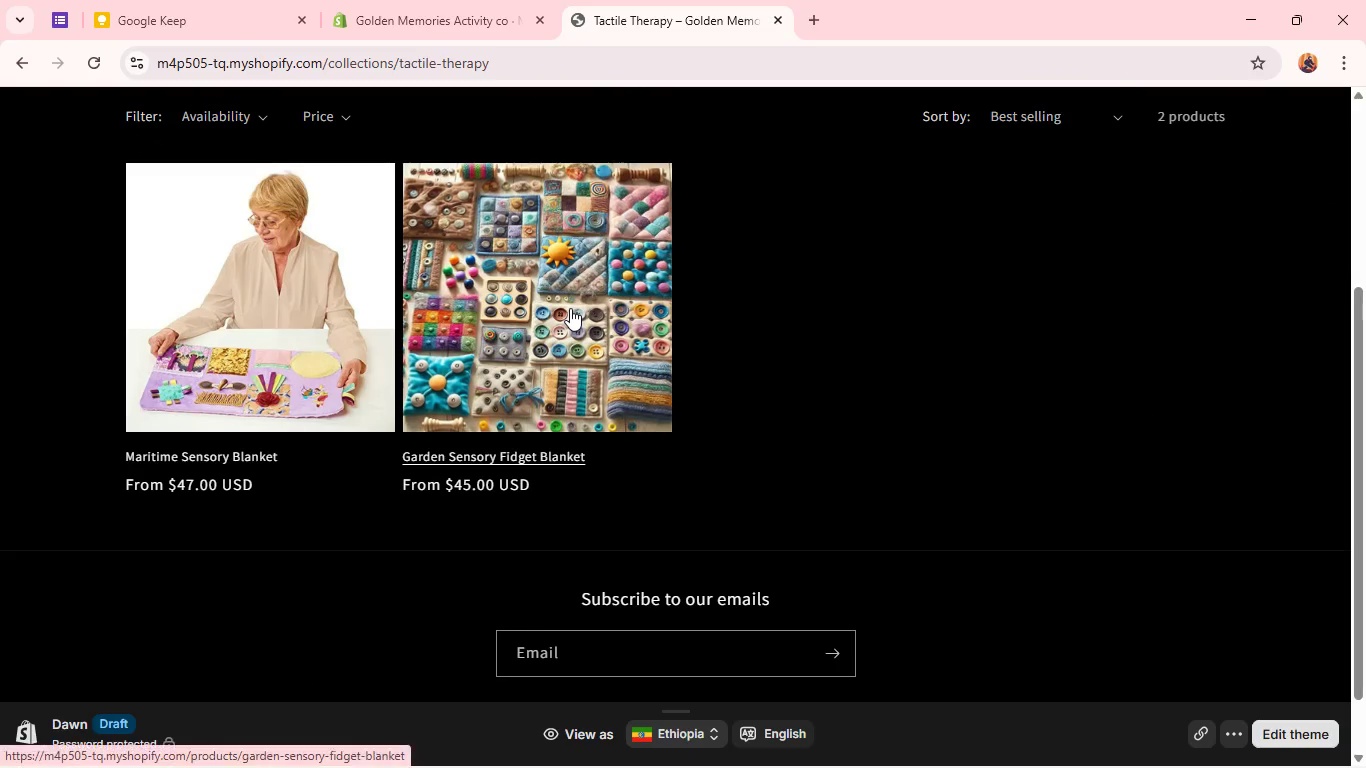 
scroll: coordinate [570, 308], scroll_direction: up, amount: 6.0
 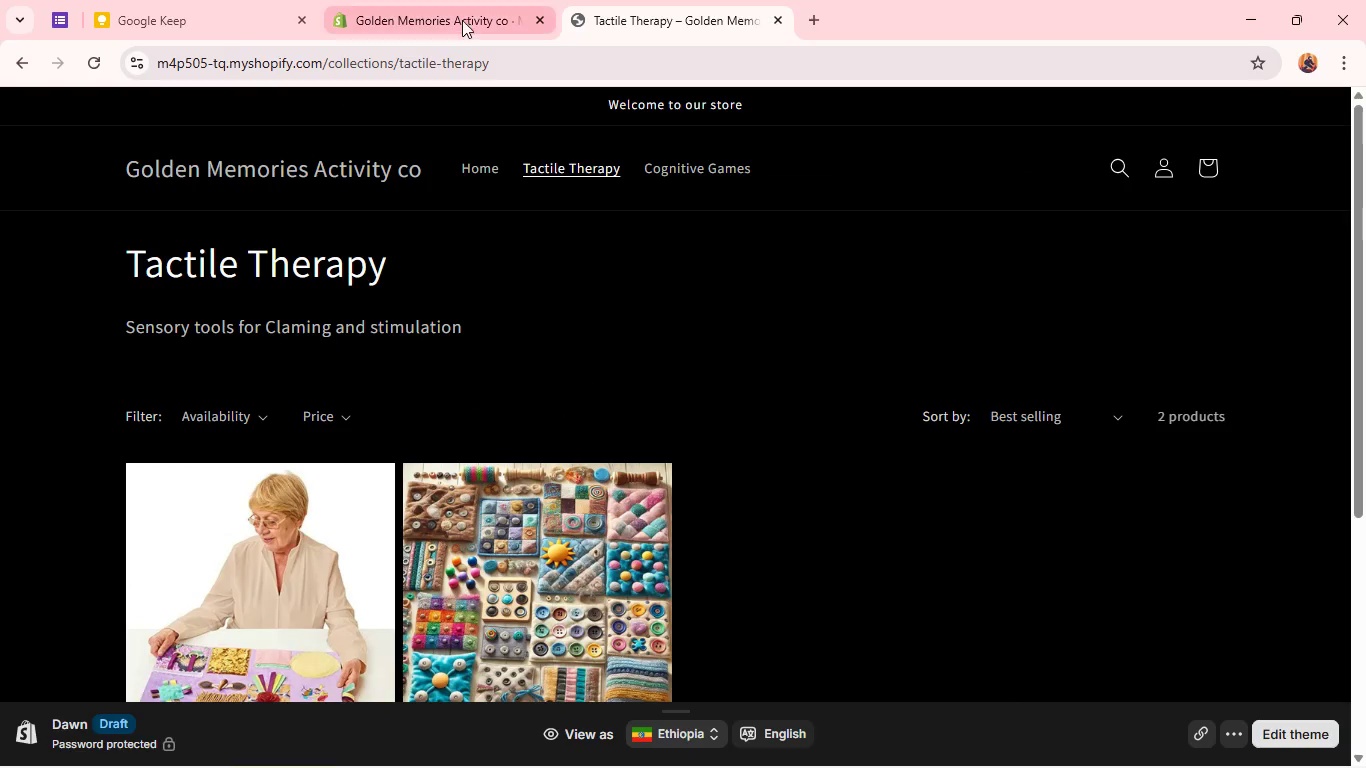 
left_click([463, 17])
 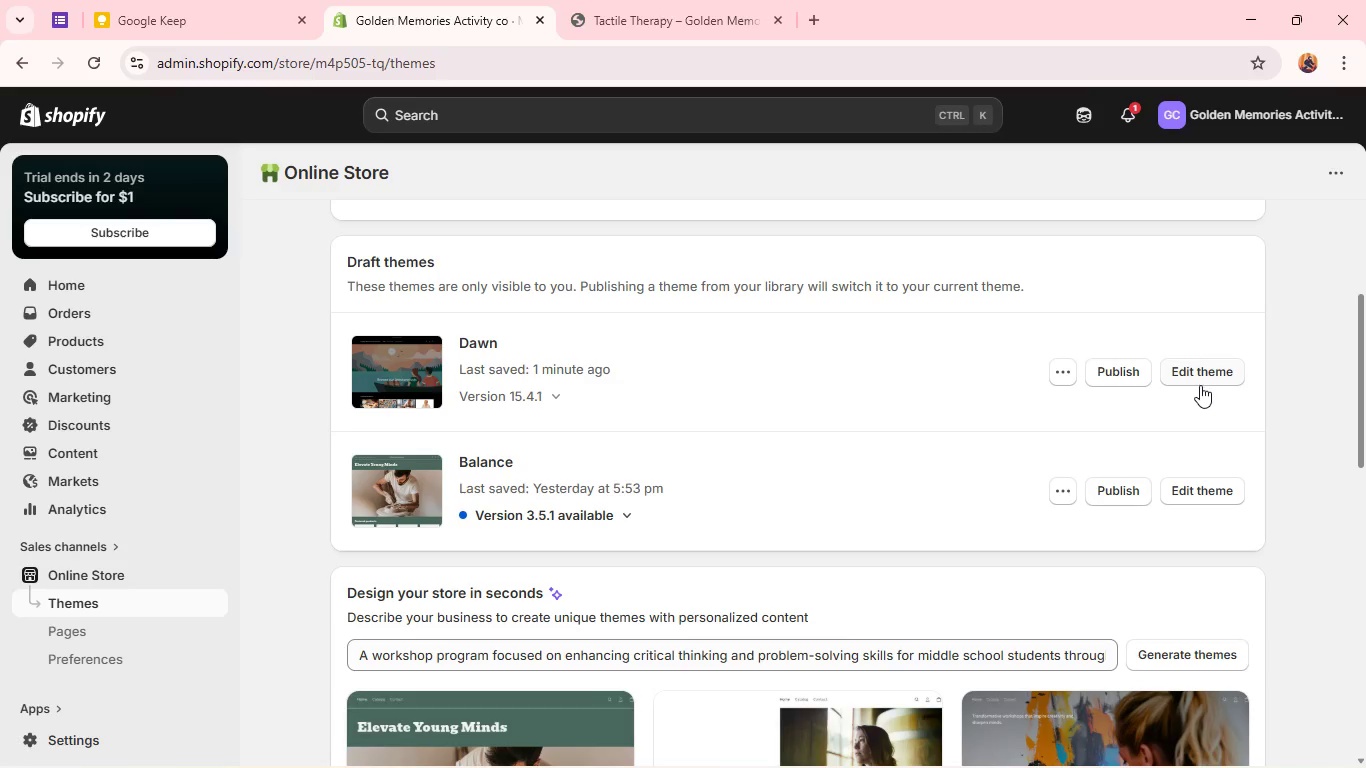 
left_click([1199, 365])
 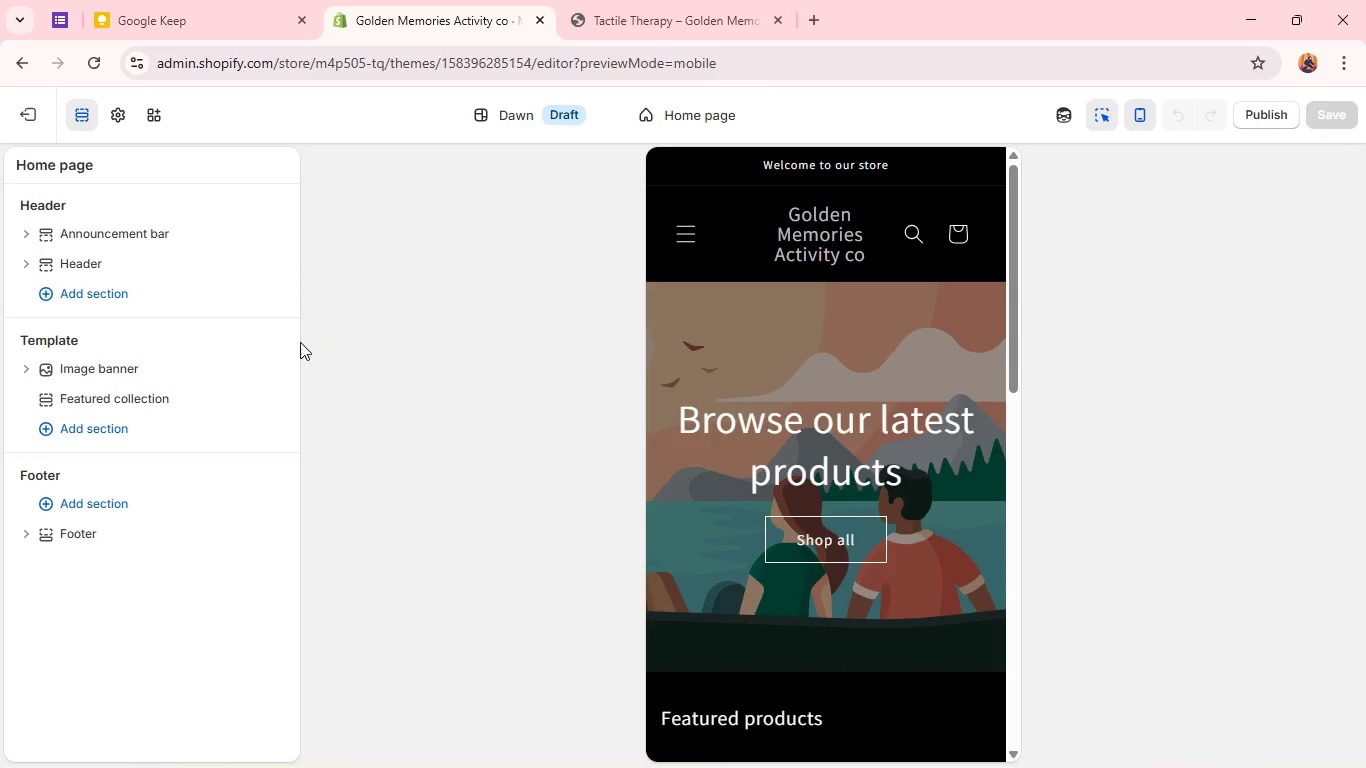 
left_click([116, 125])
 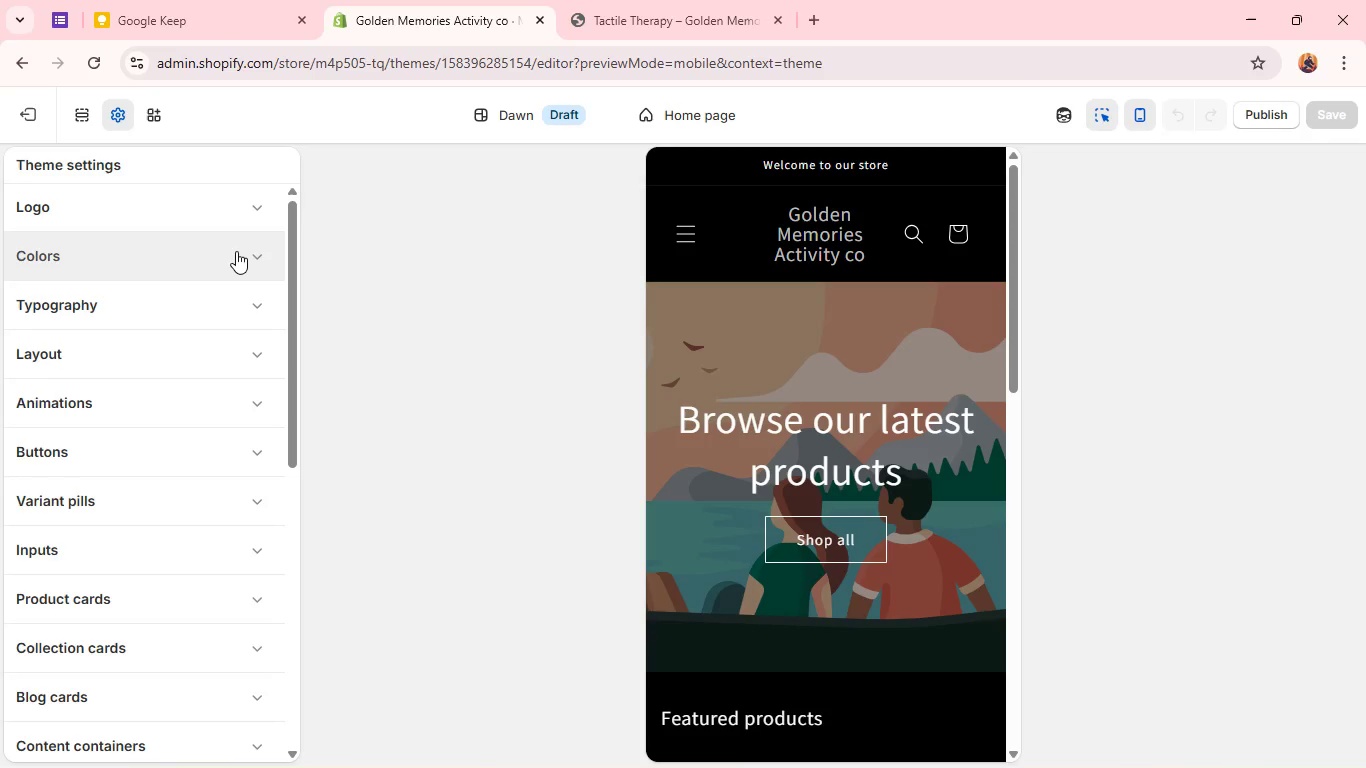 
left_click([236, 251])
 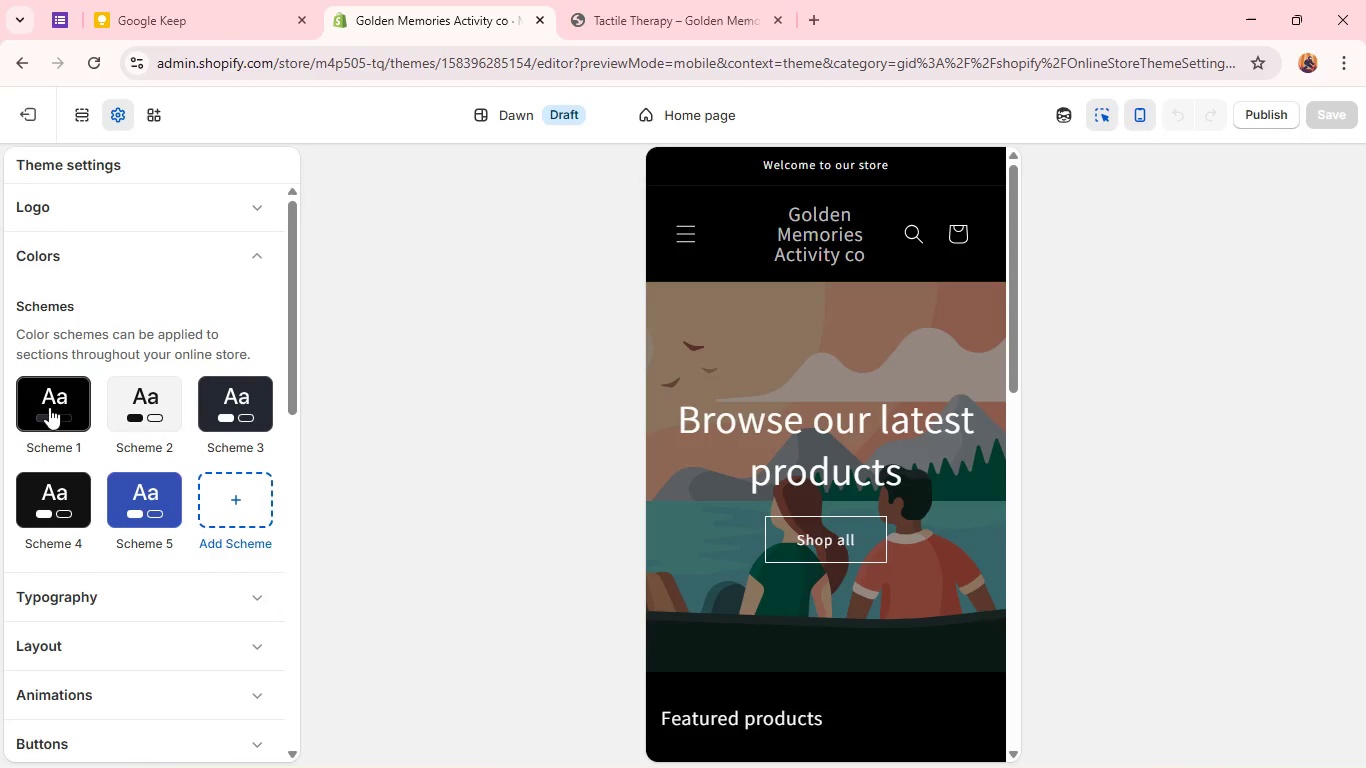 
left_click([49, 407])
 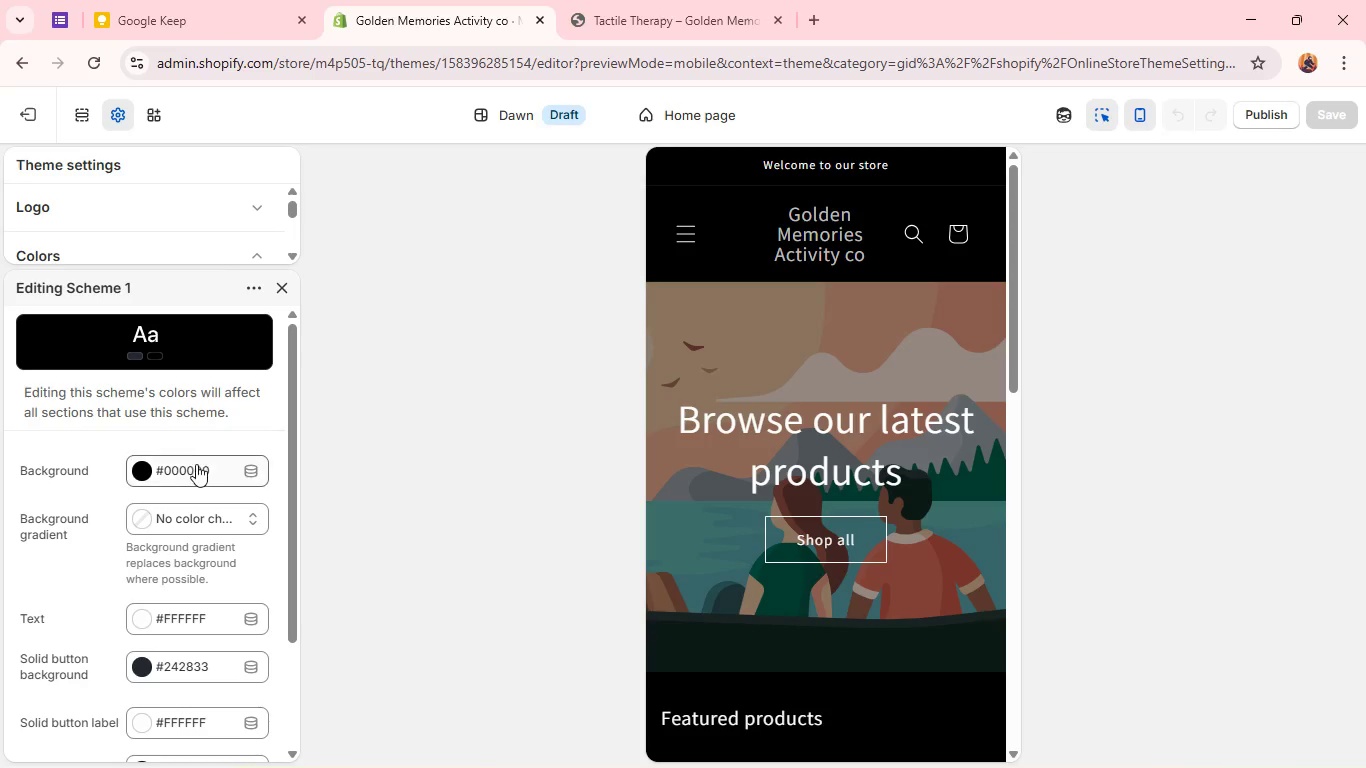 
left_click([196, 466])
 